 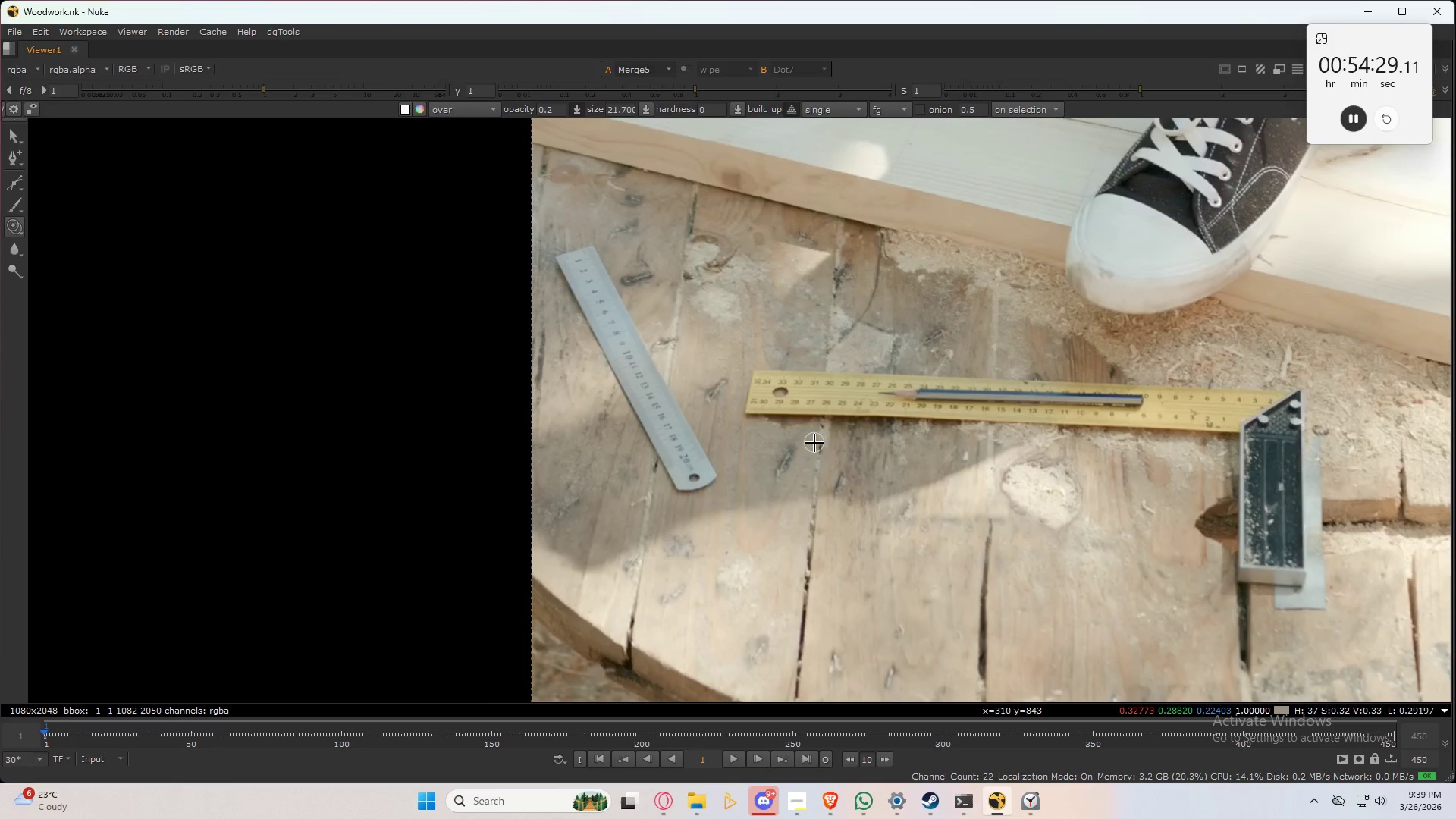 
key(Control+2)
 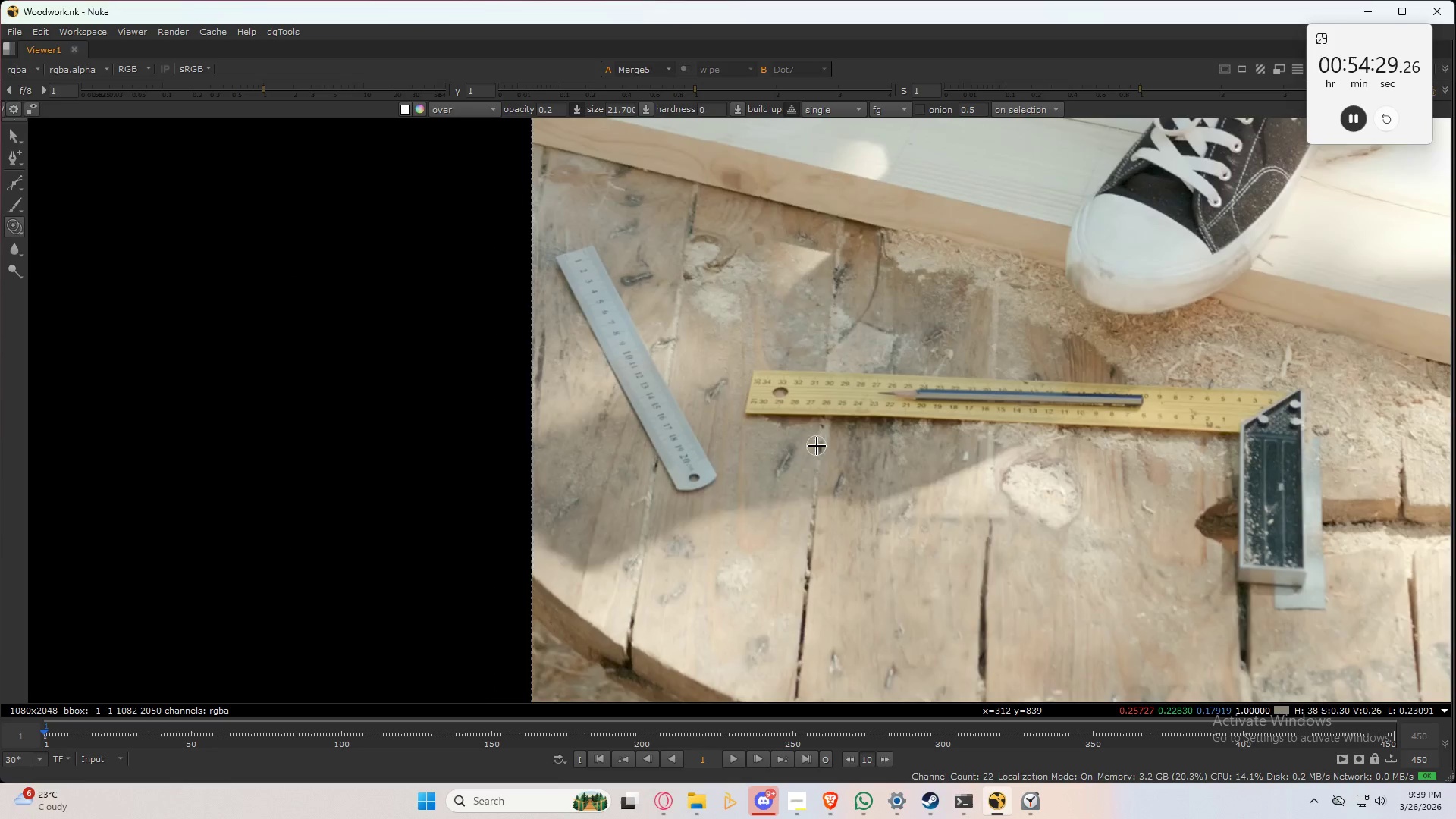 
scroll: coordinate [885, 515], scroll_direction: down, amount: 1.0
 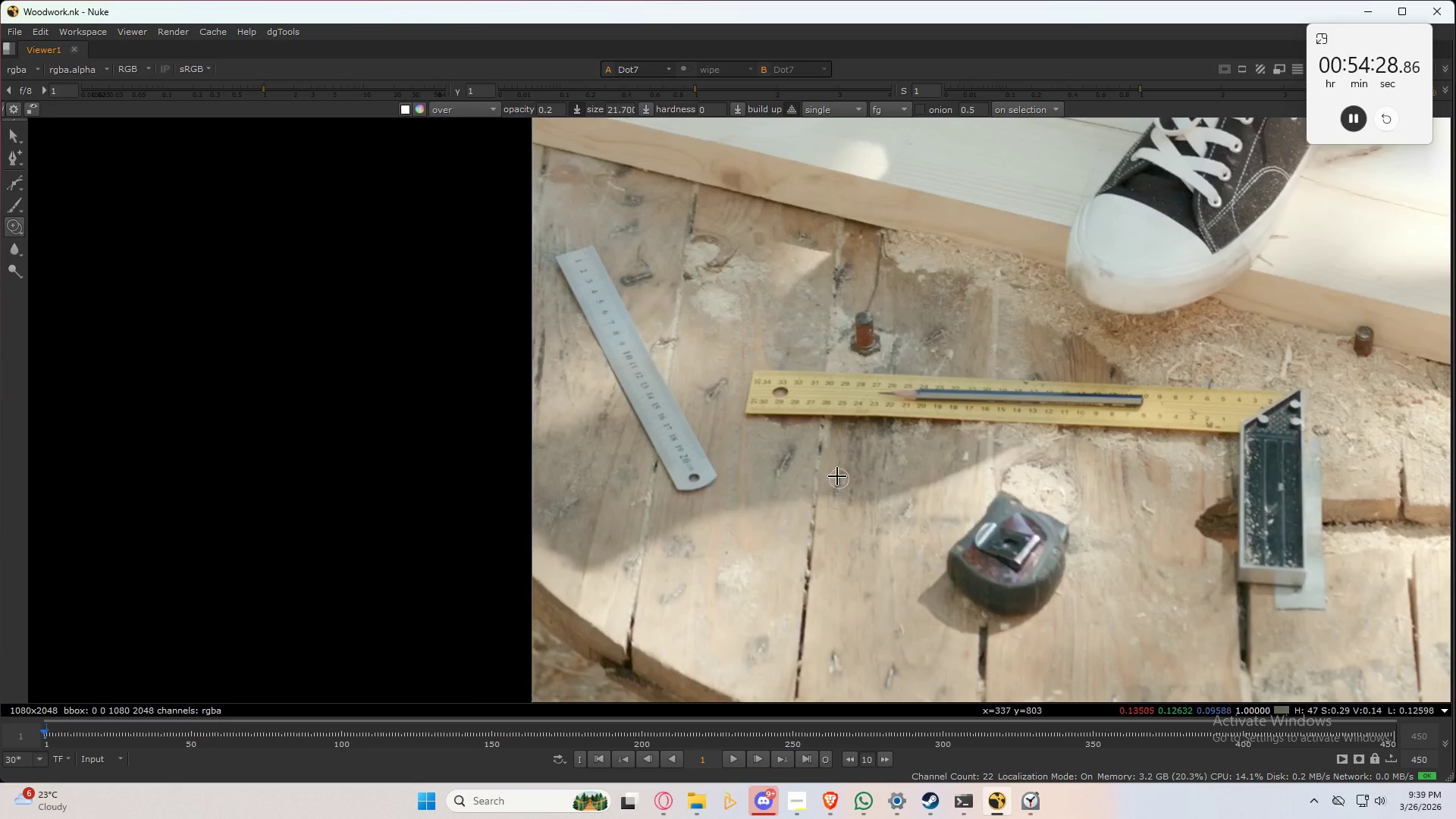 
key(Control+3)
 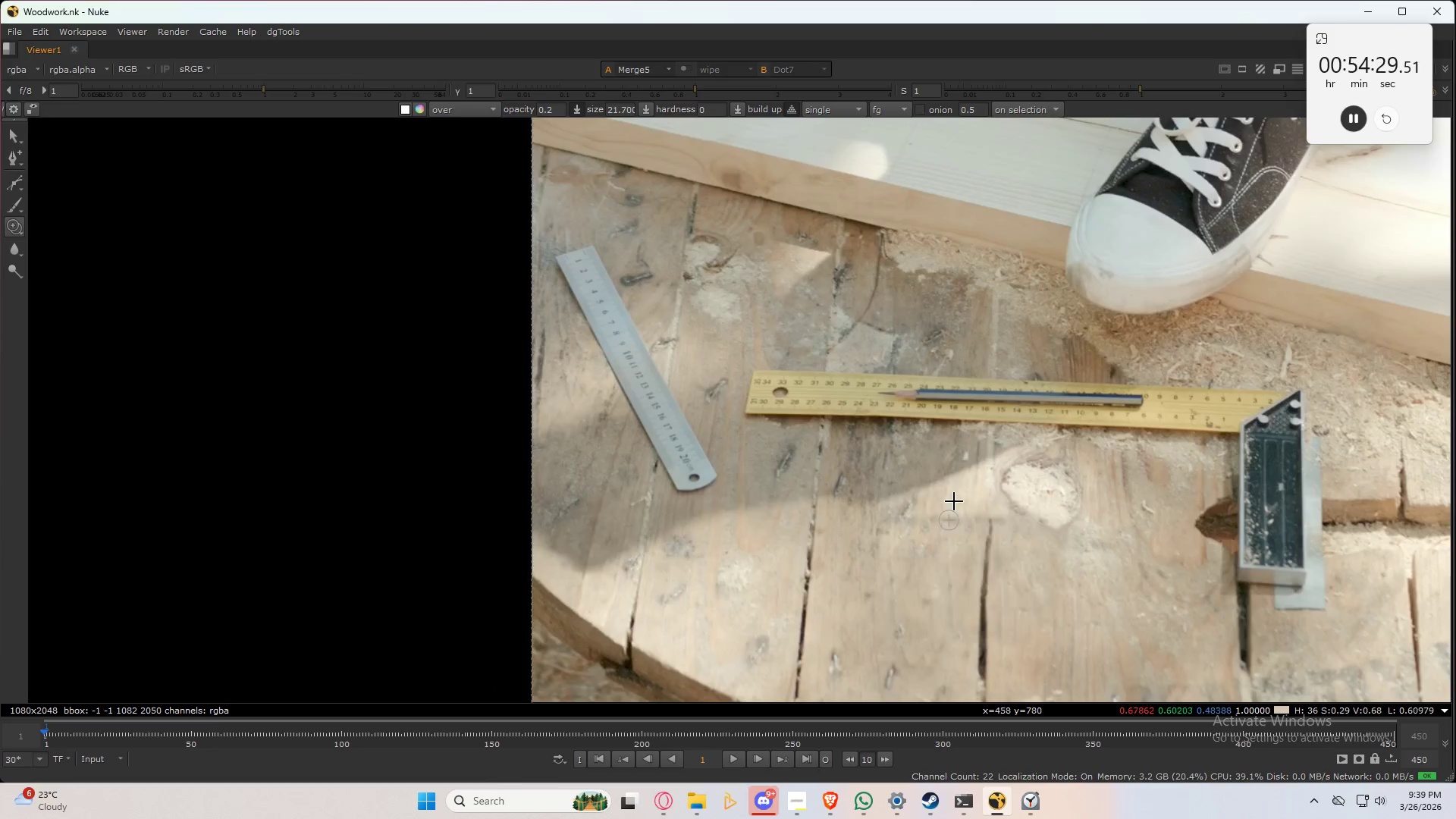 
key(Control+2)
 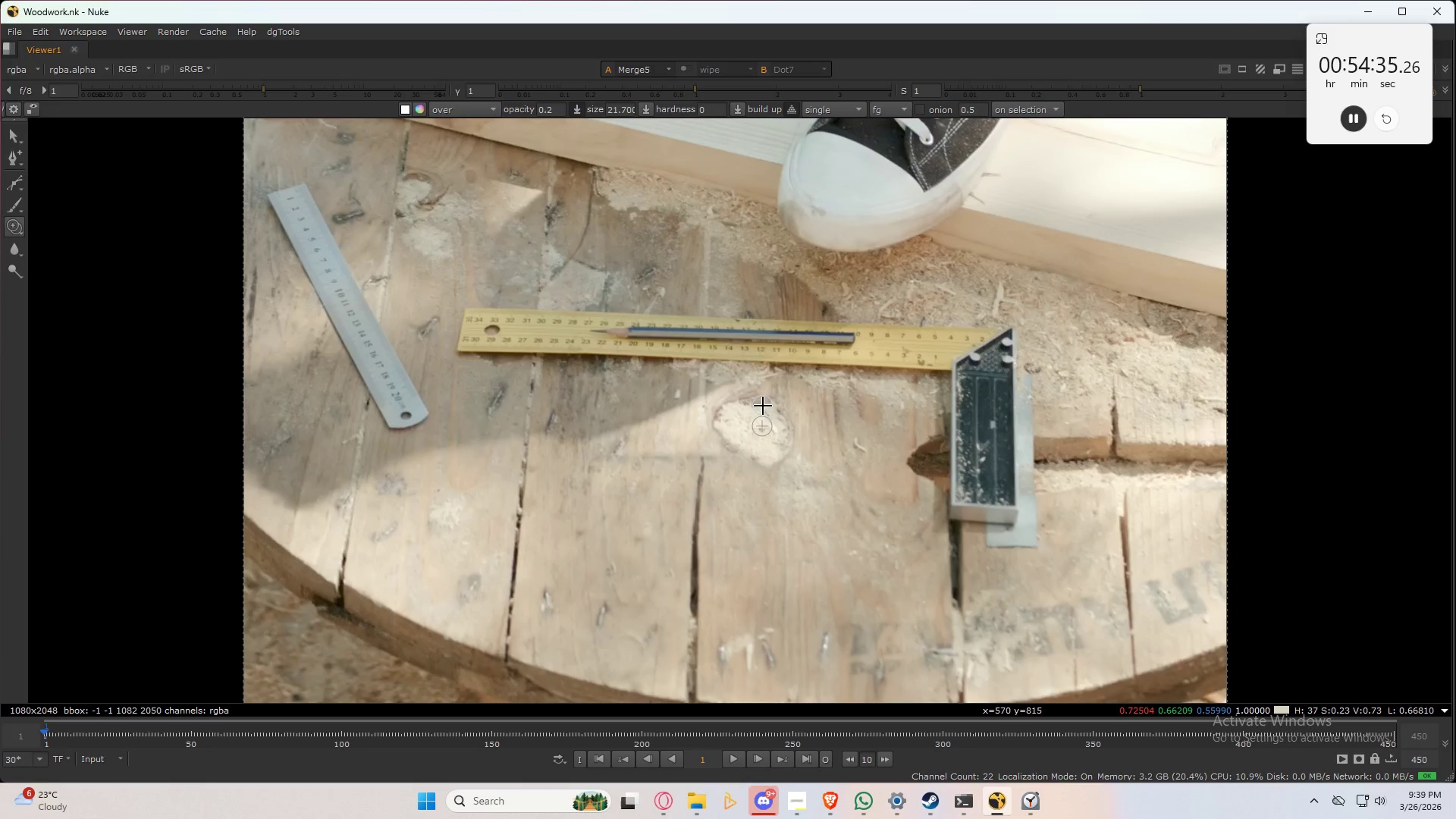 
wait(10.72)
 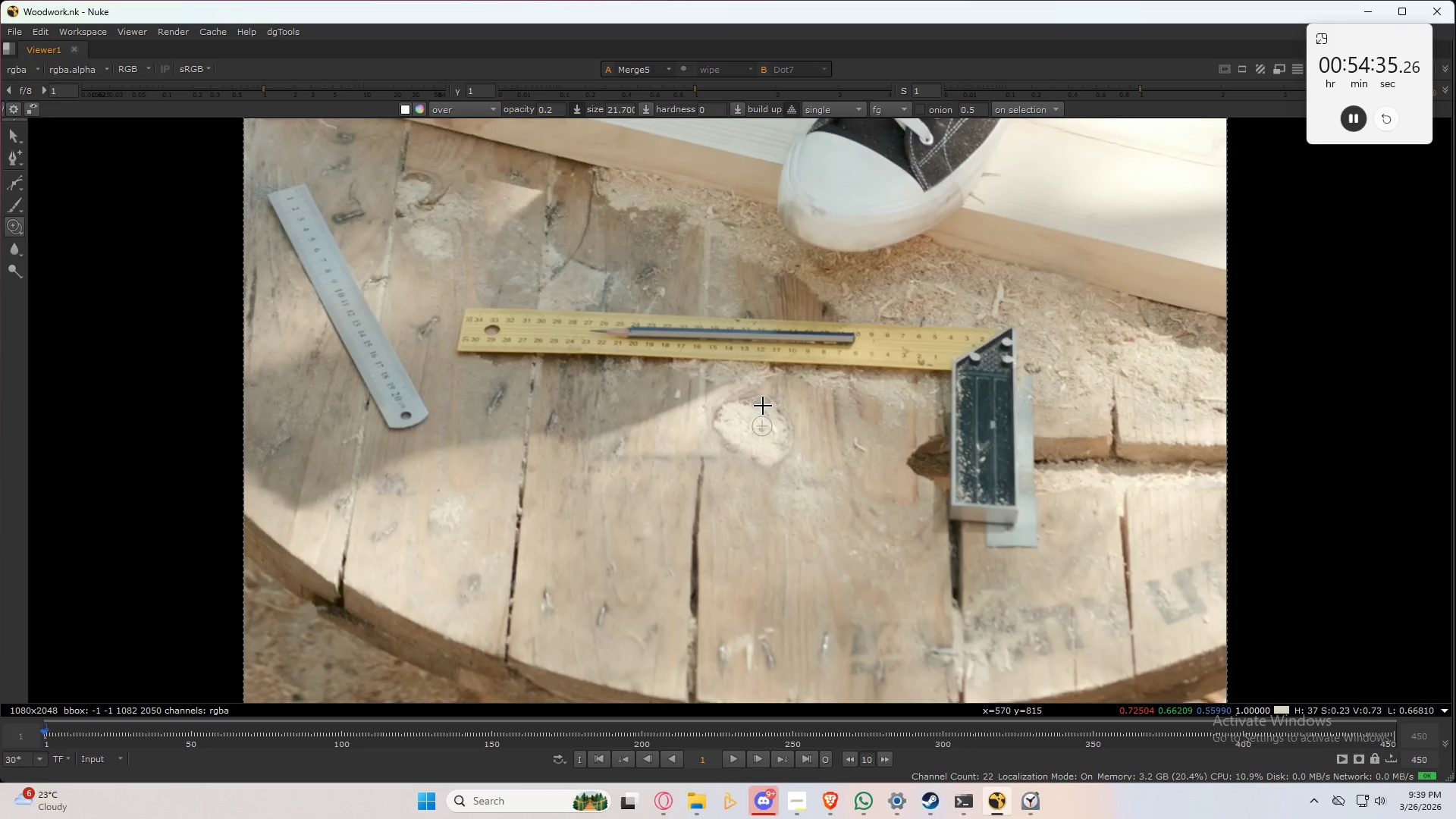 
key(Control+3)
 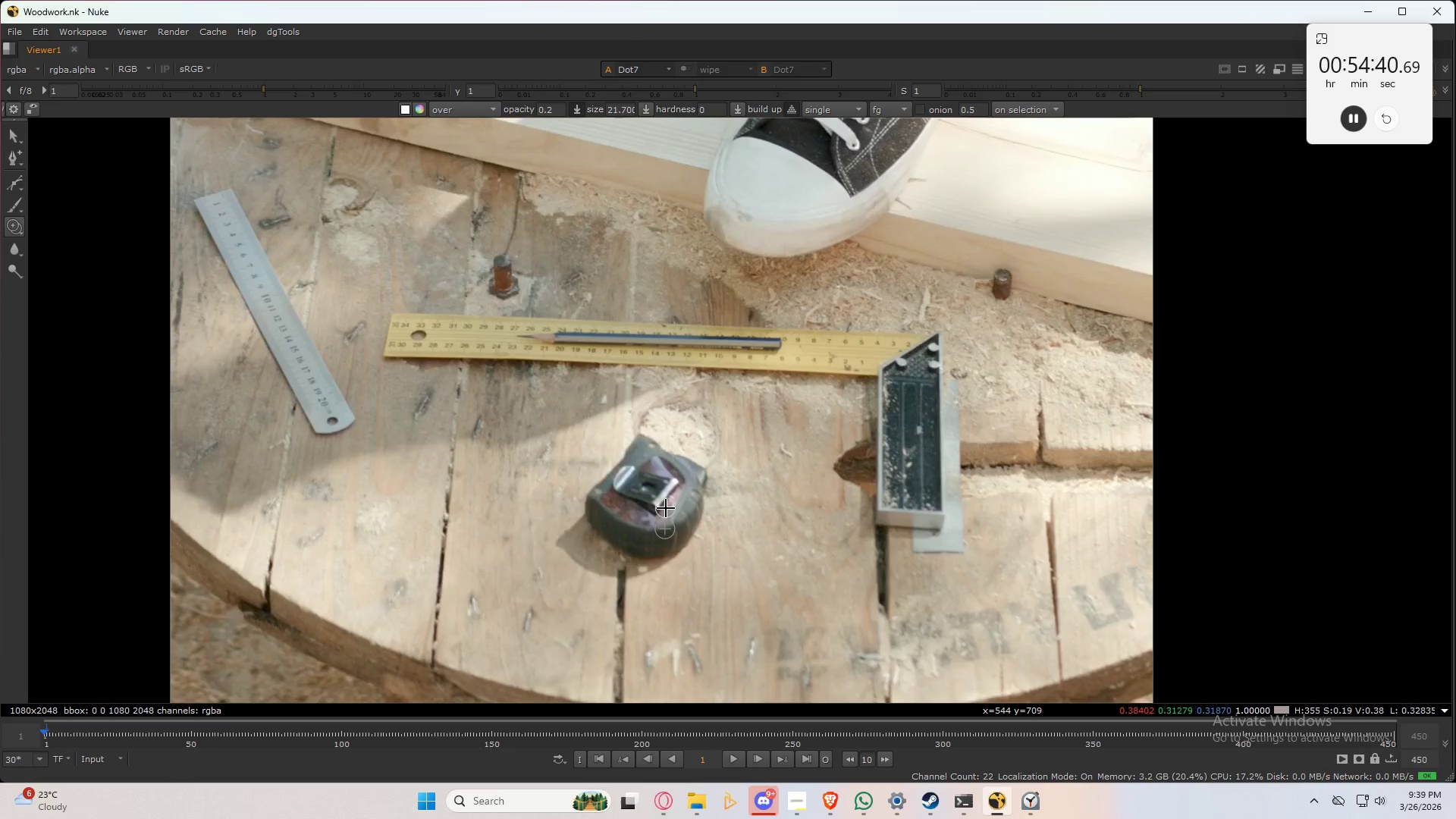 
key(Control+2)
 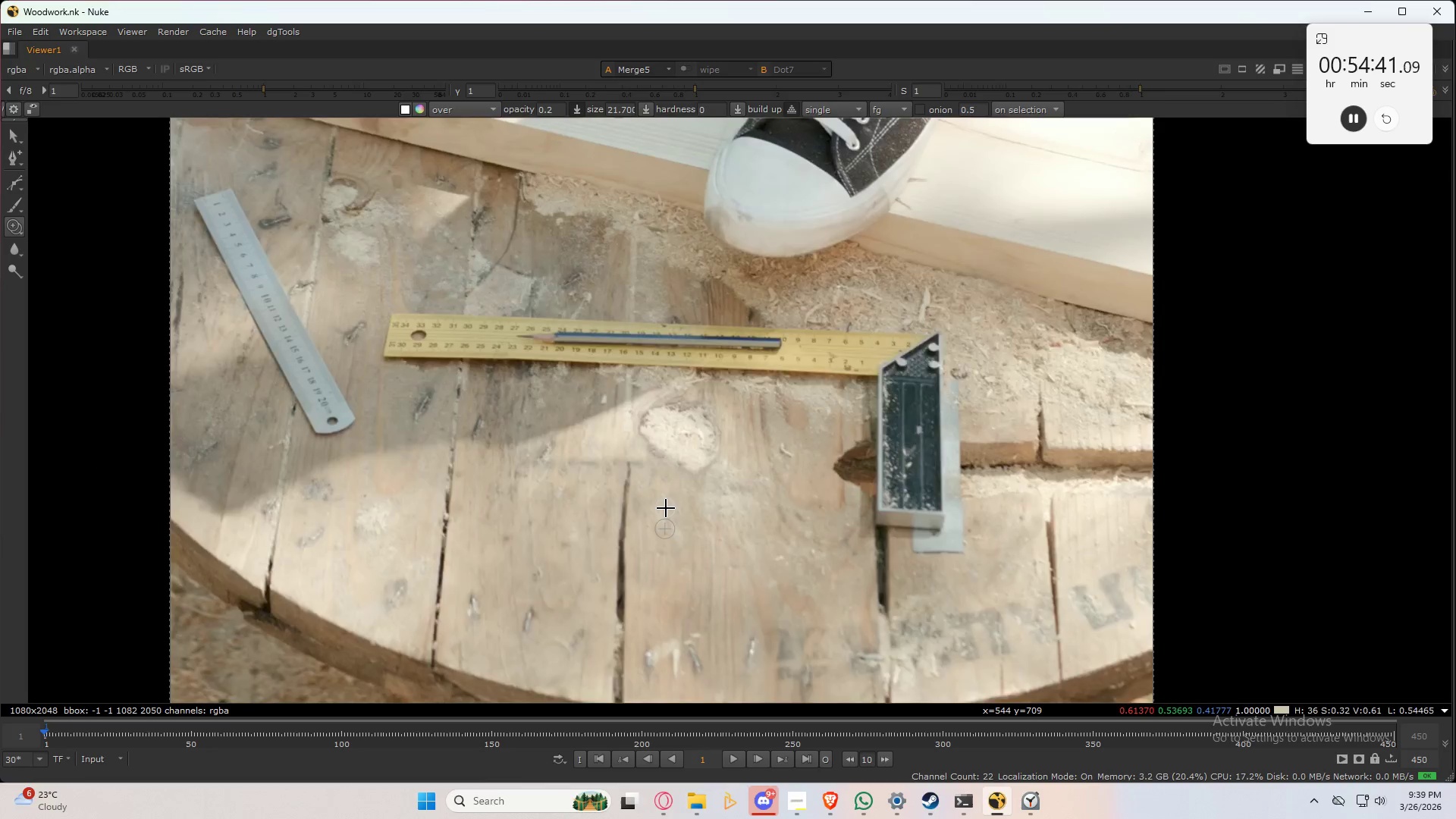 
key(Control+3)
 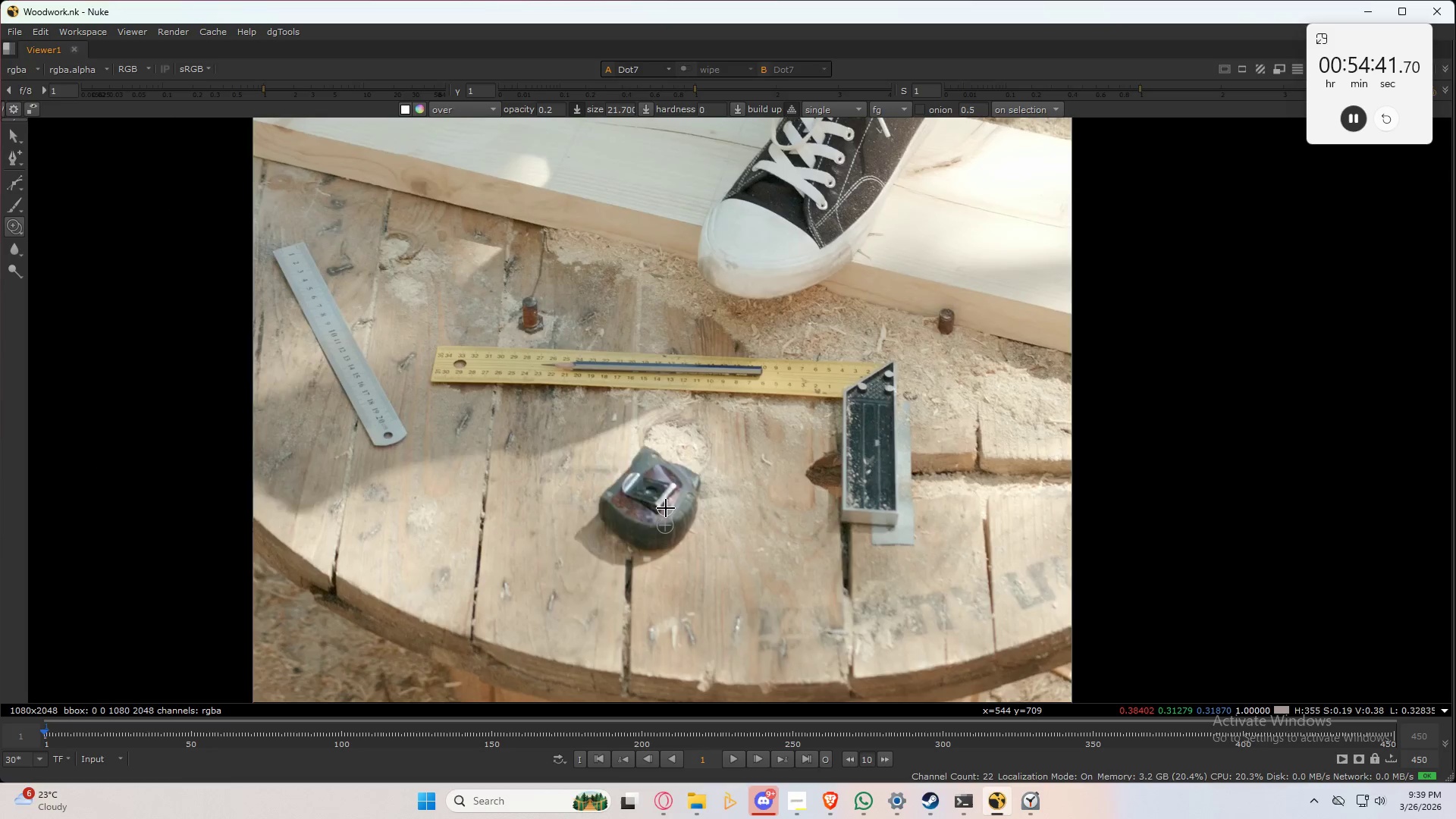 
scroll: coordinate [666, 508], scroll_direction: down, amount: 1.0
 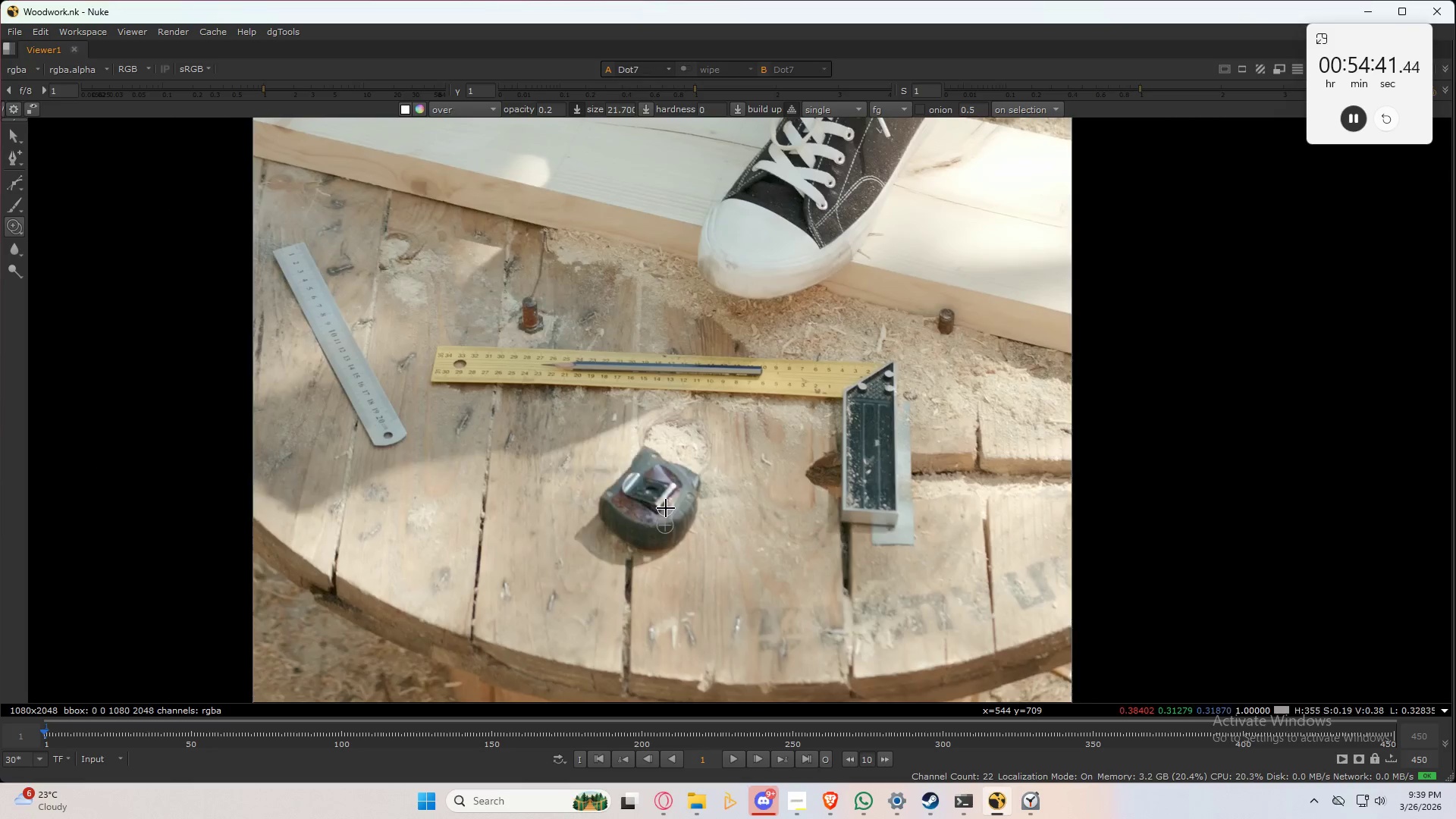 
key(Control+2)
 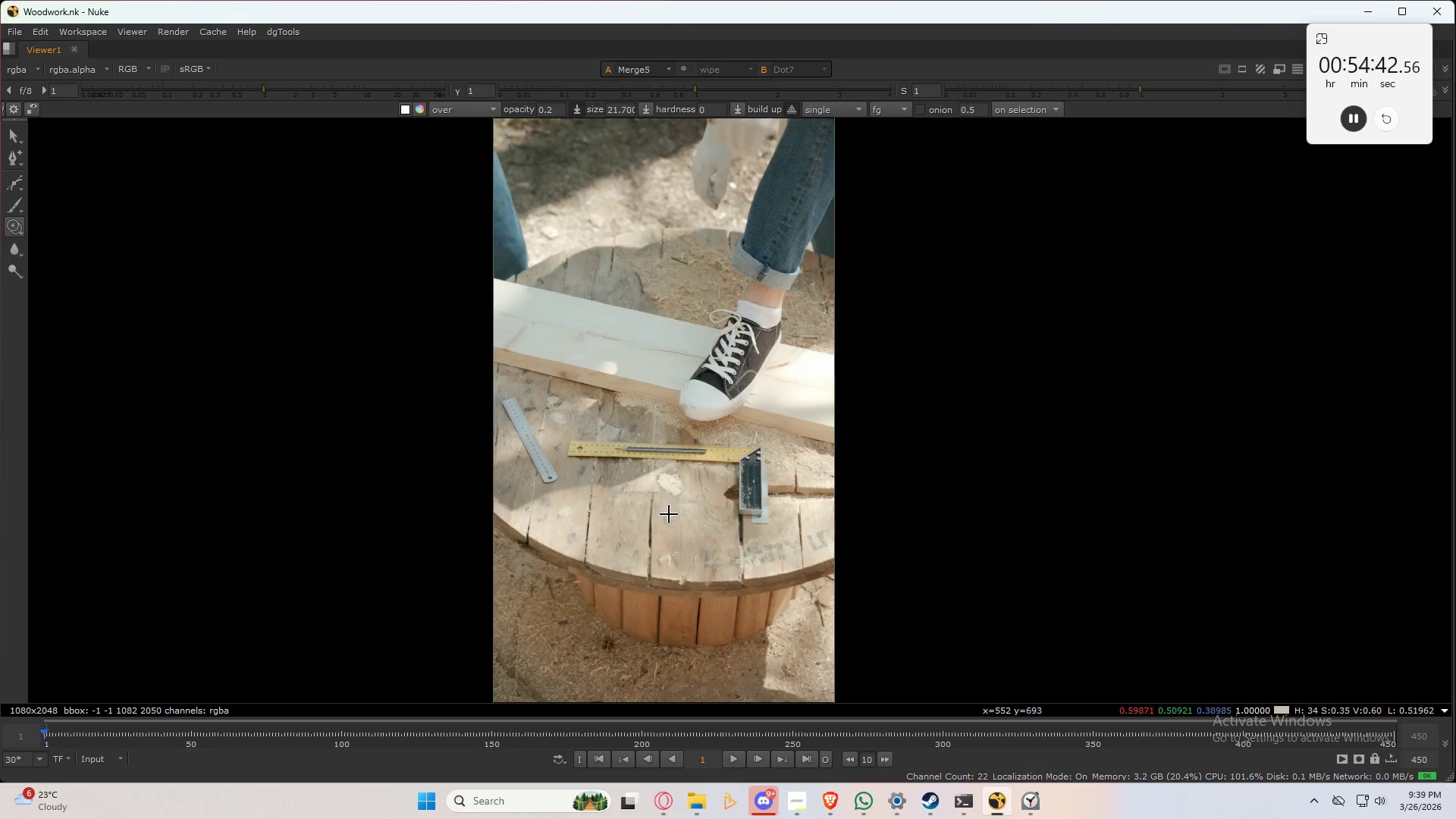 
key(3)
 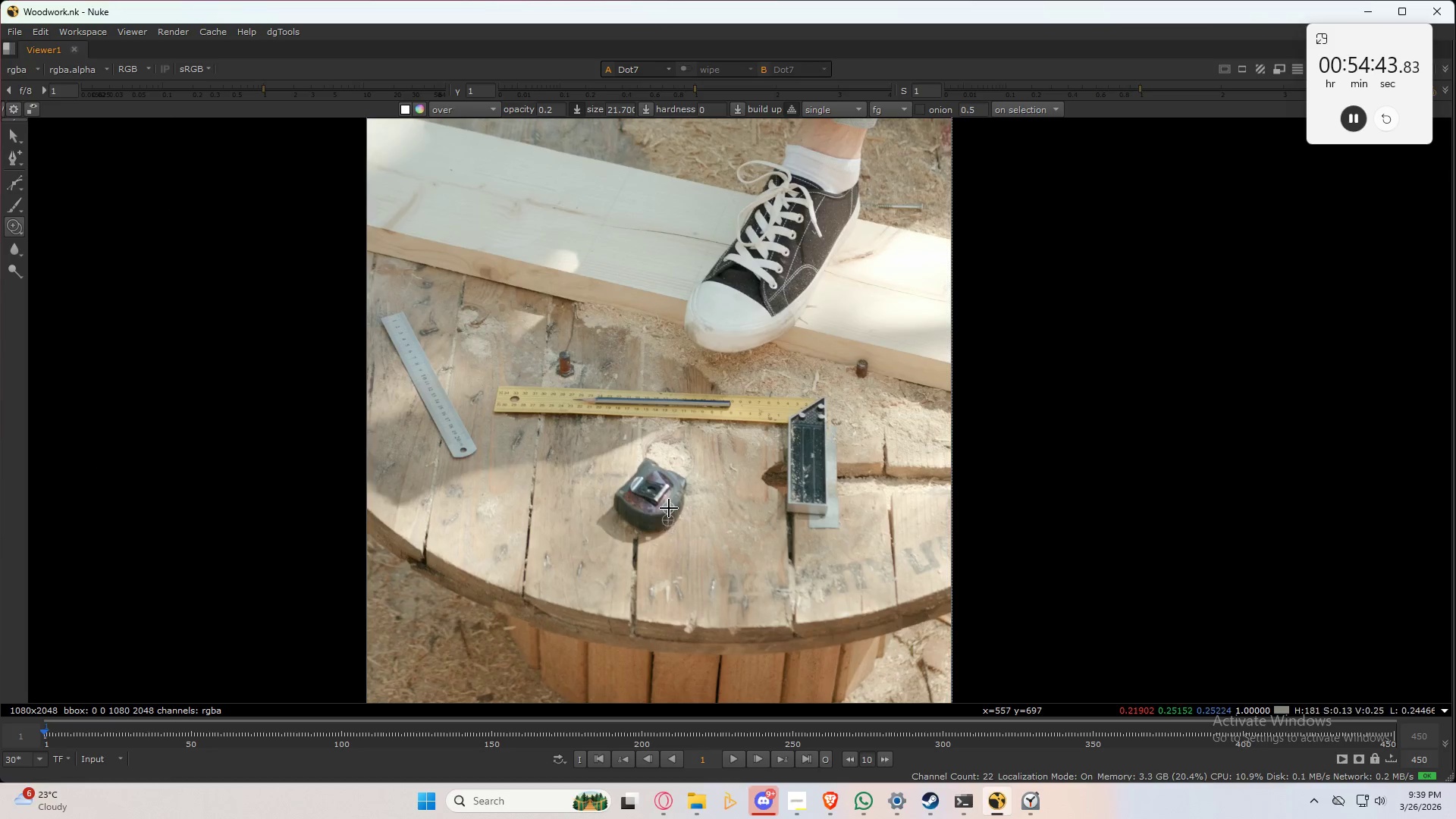 
scroll: coordinate [671, 517], scroll_direction: up, amount: 3.0
 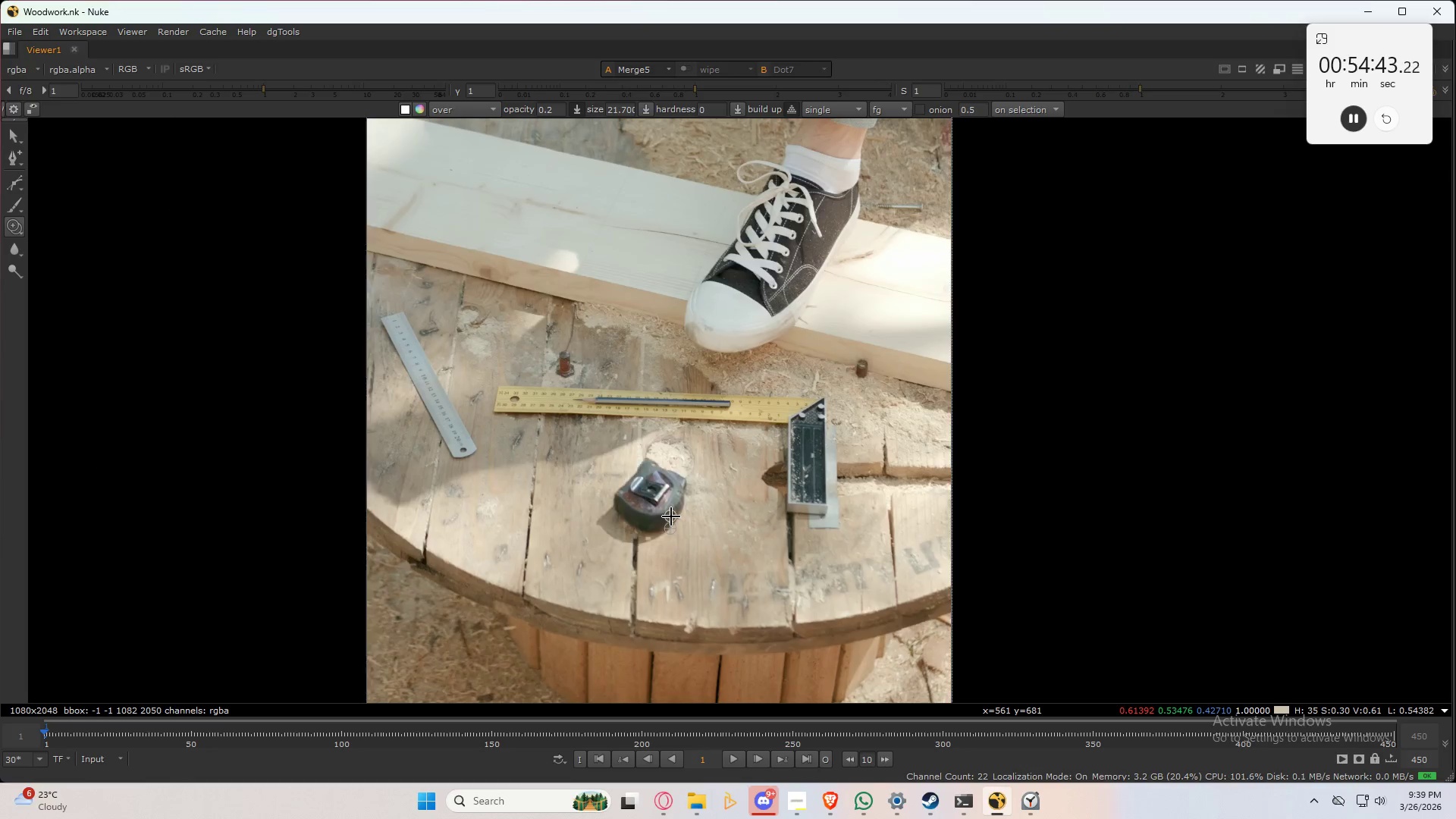 
key(2)
 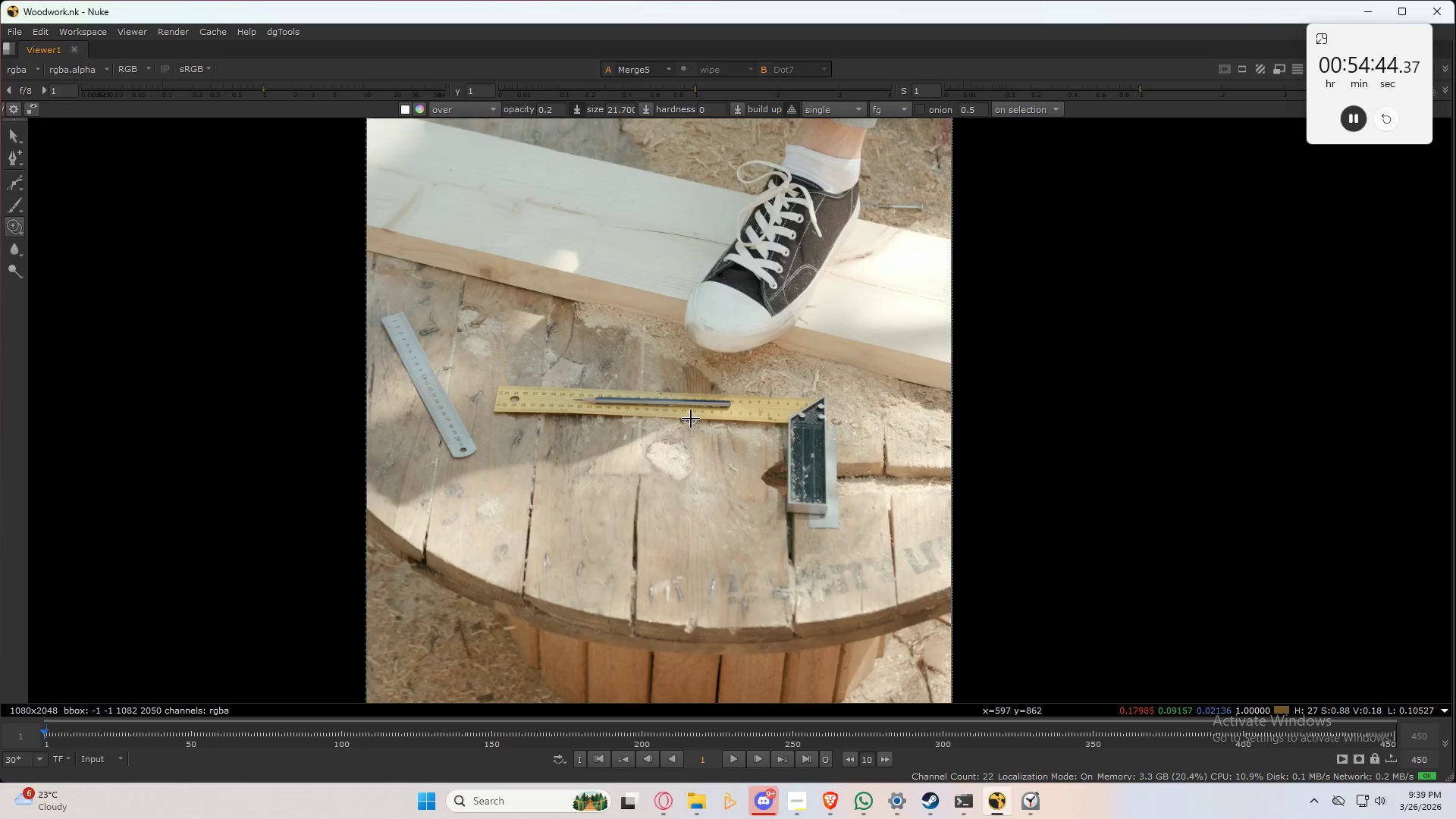 
type(323232q)
 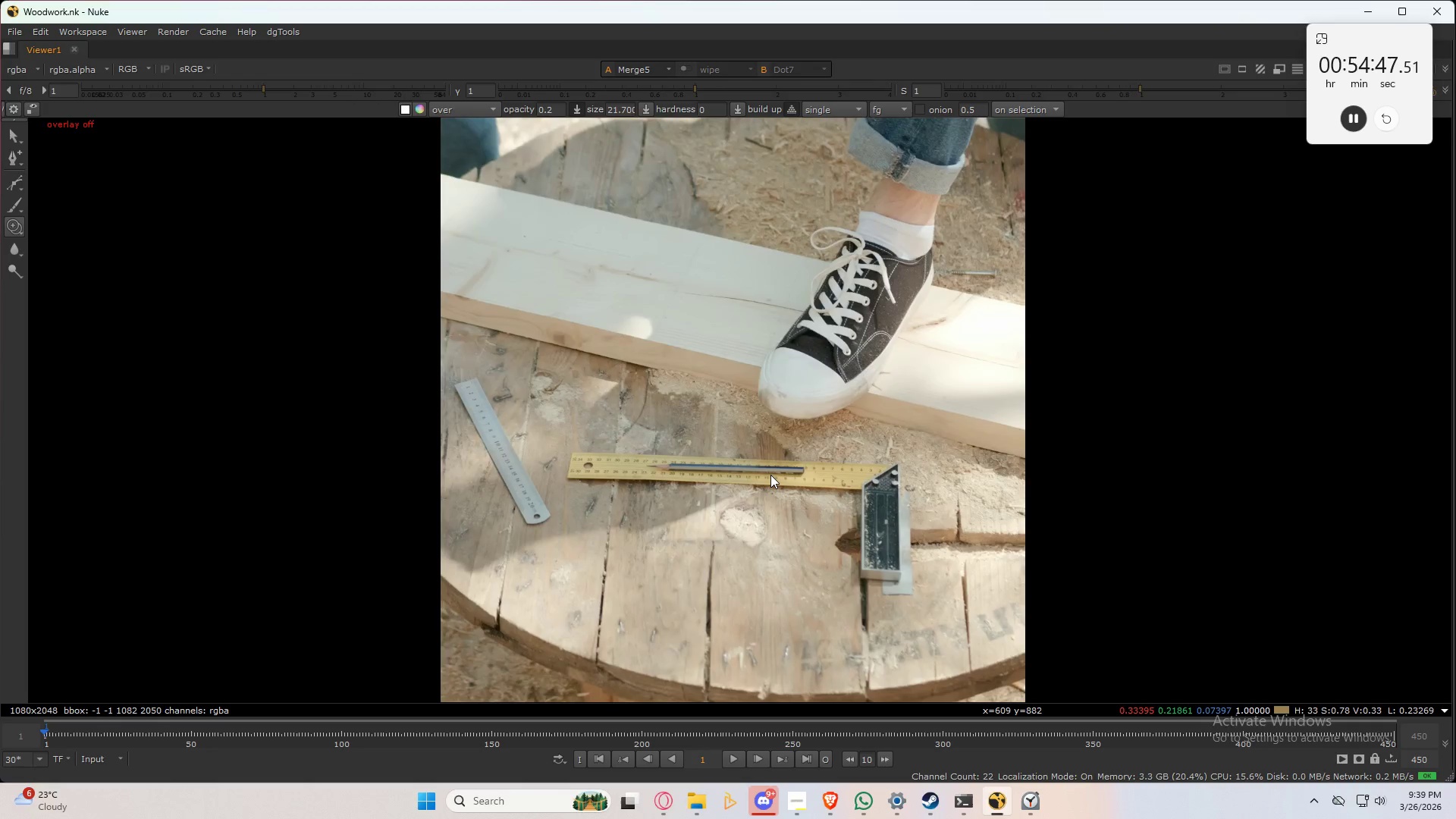 
type(3232)
 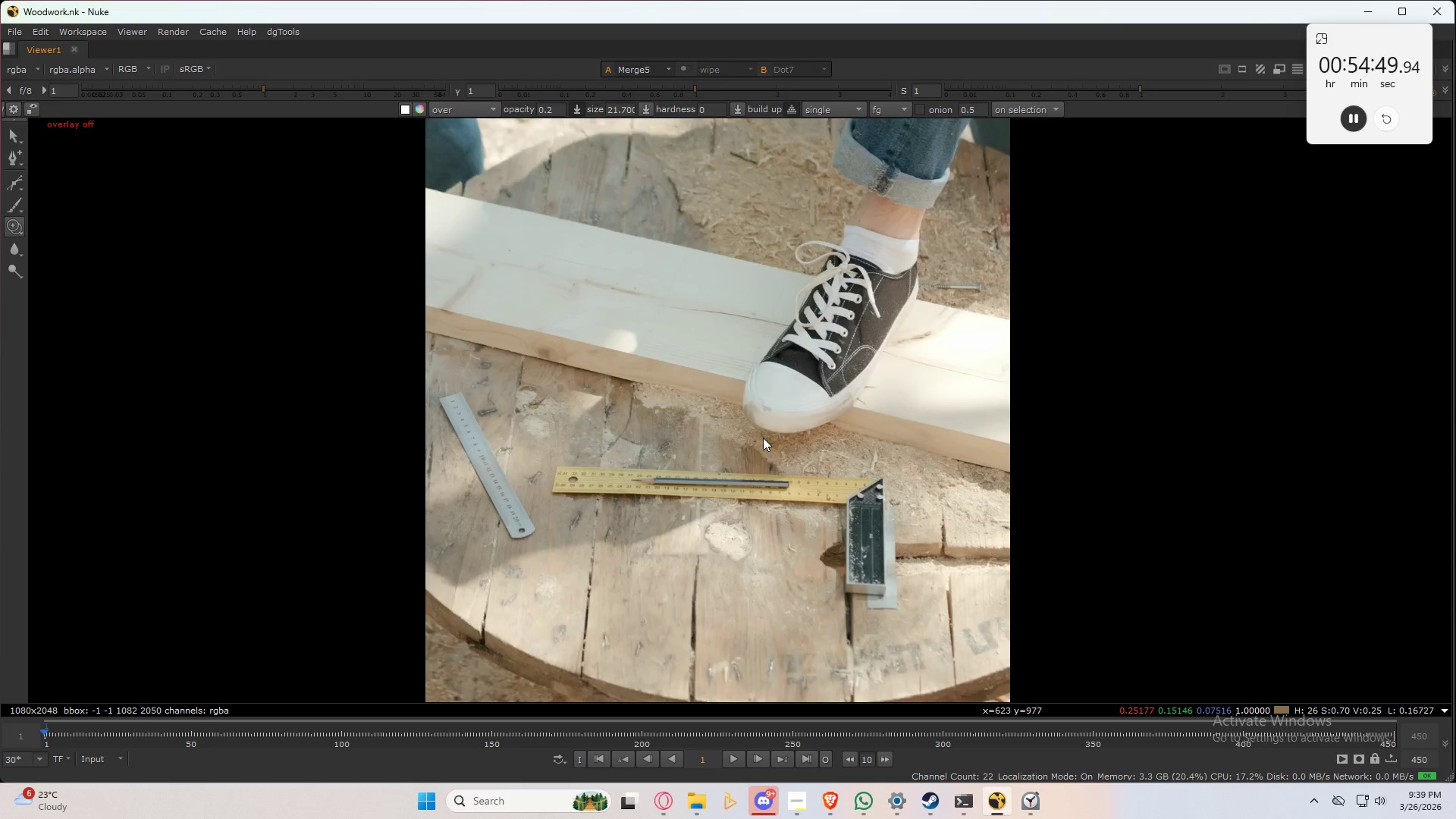 
scroll: coordinate [763, 438], scroll_direction: down, amount: 1.0
 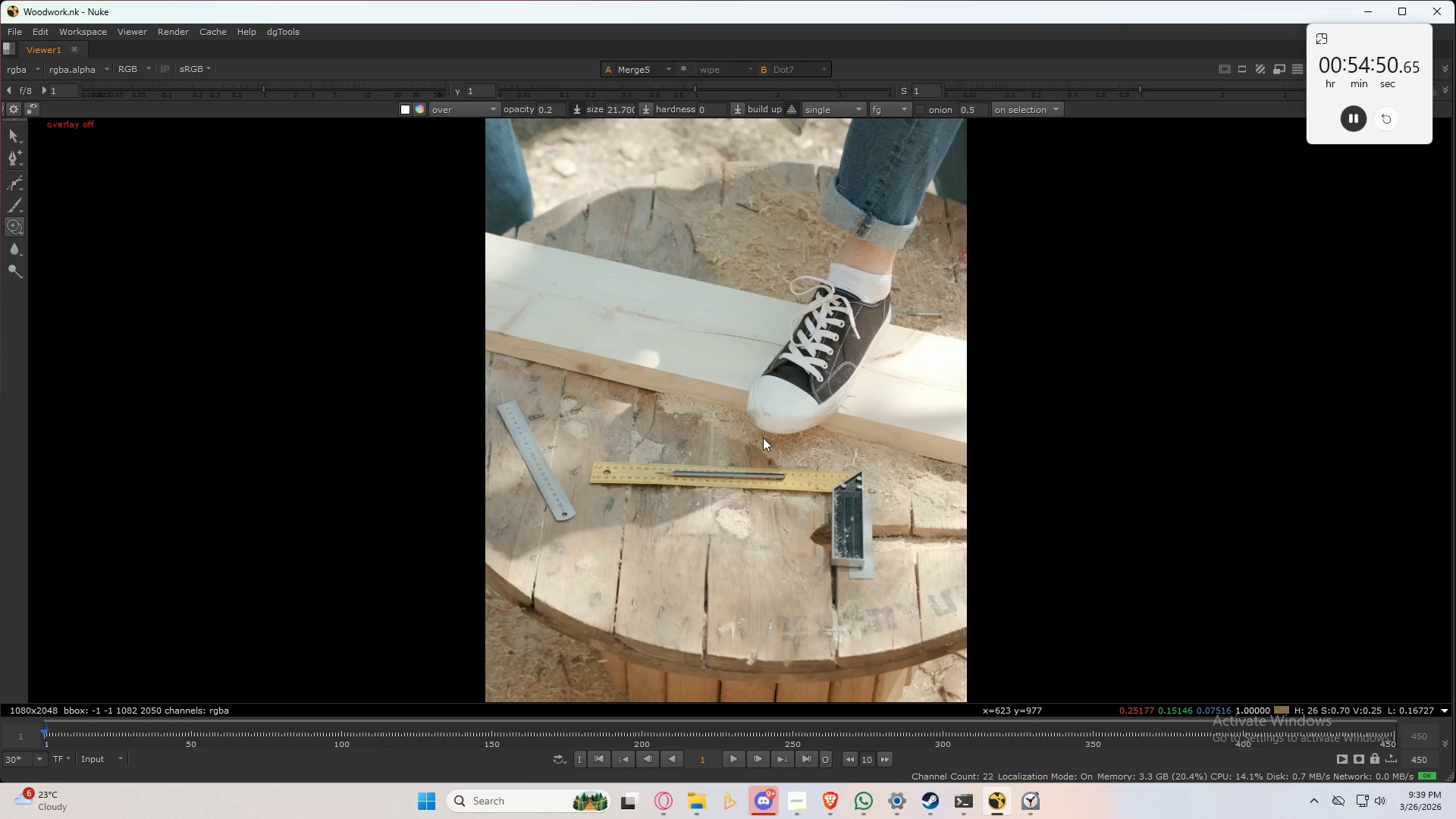 
type(323232323232)
 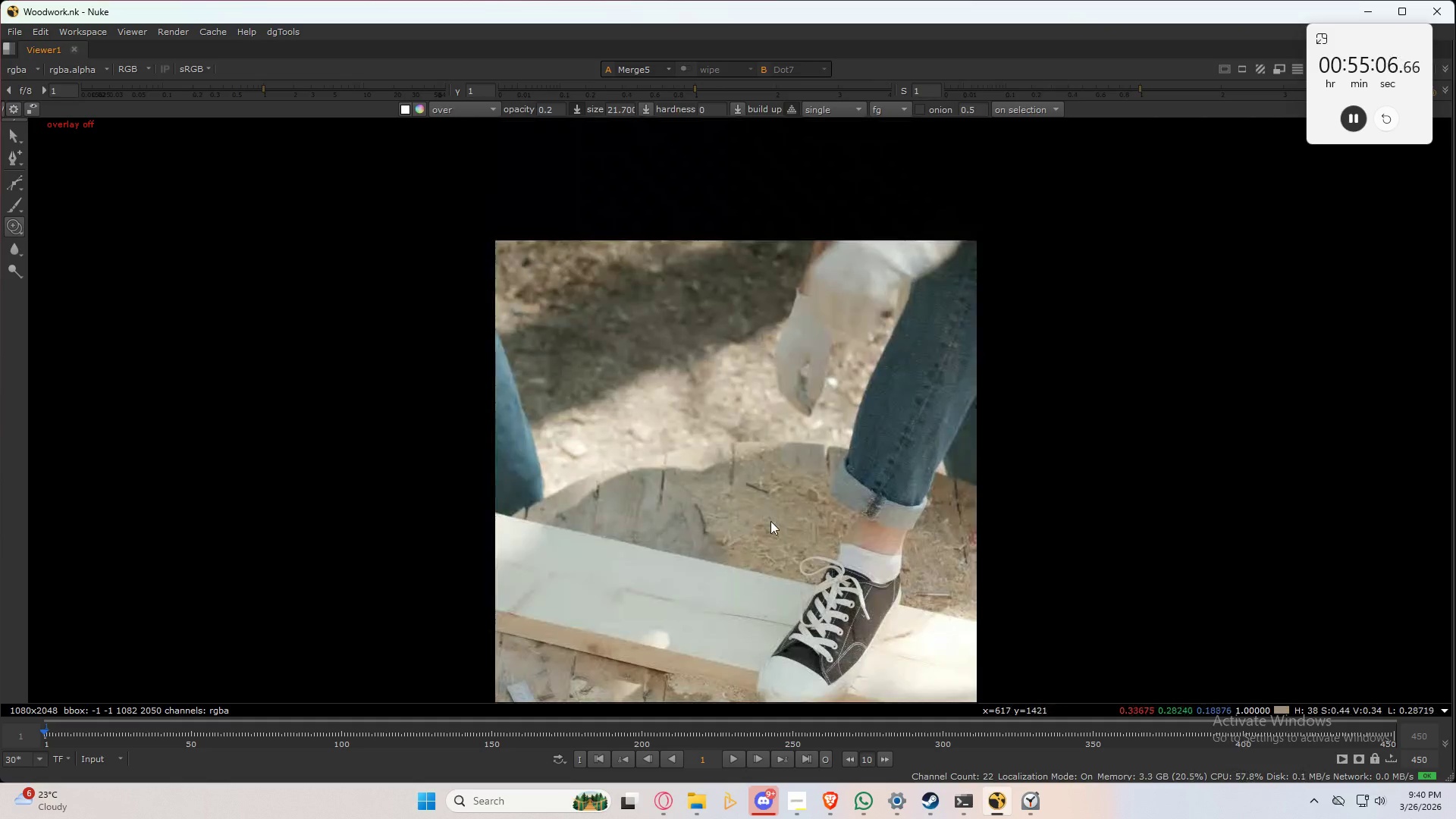 
wait(7.97)
 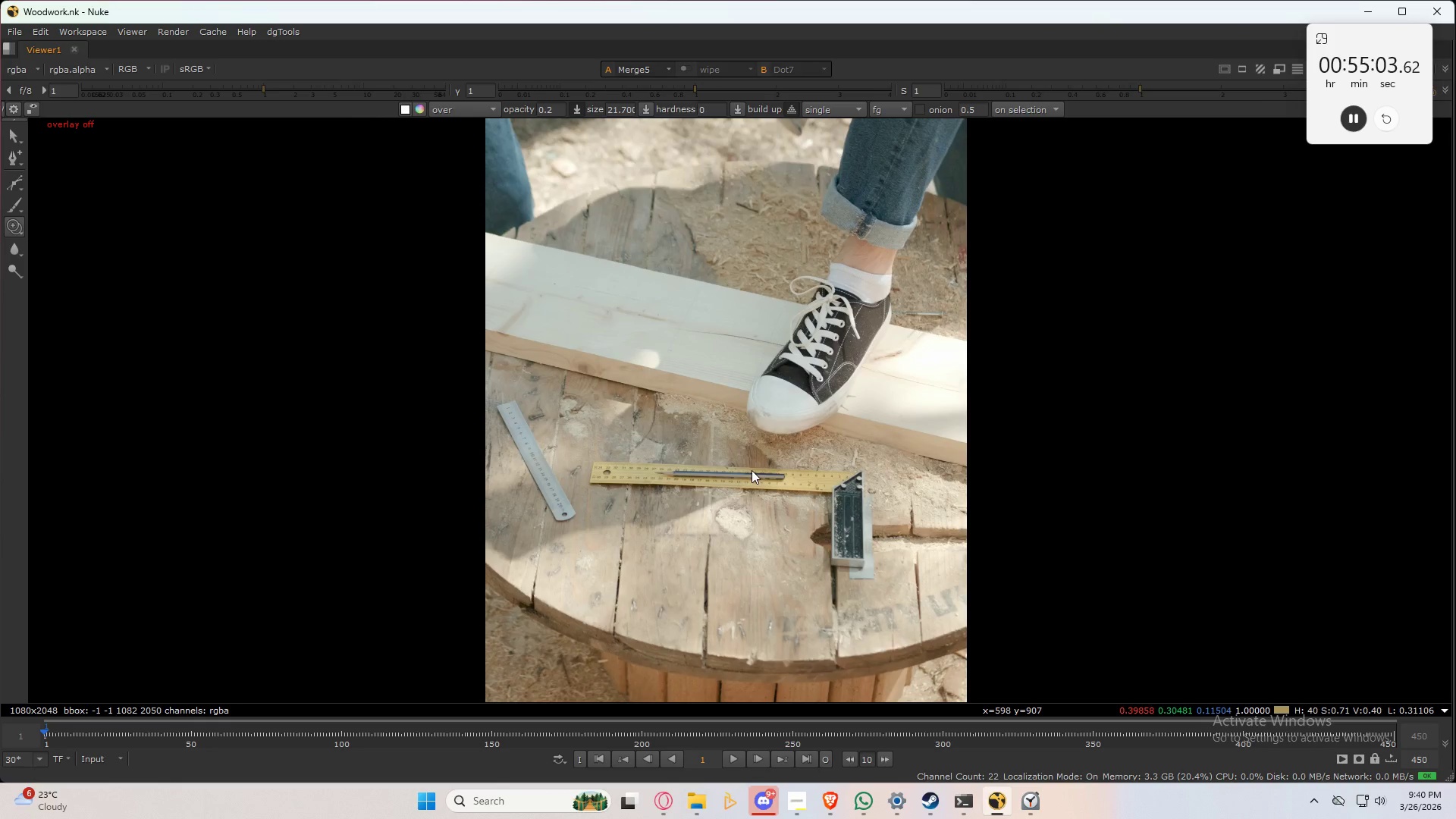 
scroll: coordinate [548, 377], scroll_direction: up, amount: 6.0
 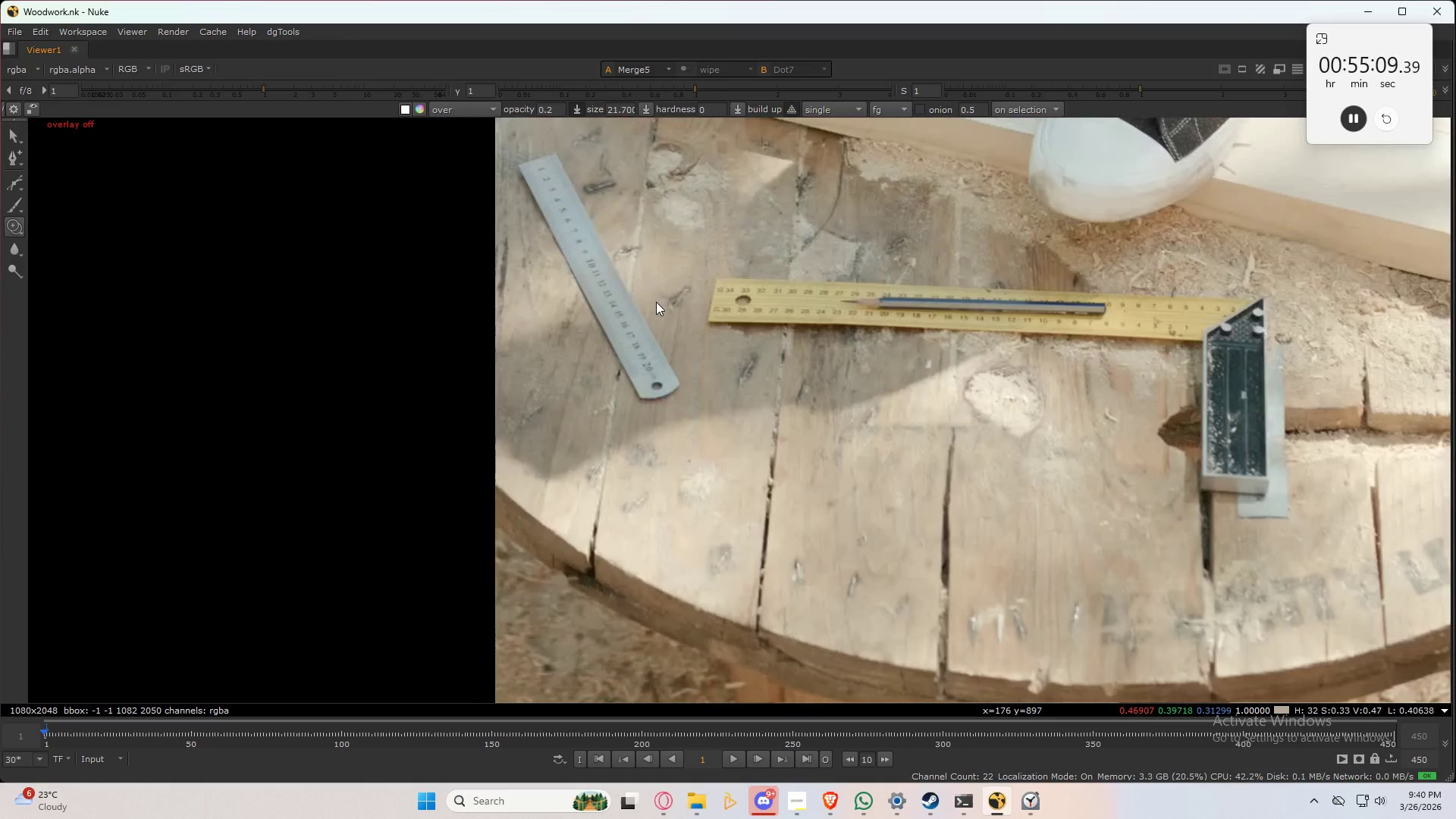 
scroll: coordinate [656, 302], scroll_direction: down, amount: 2.0
 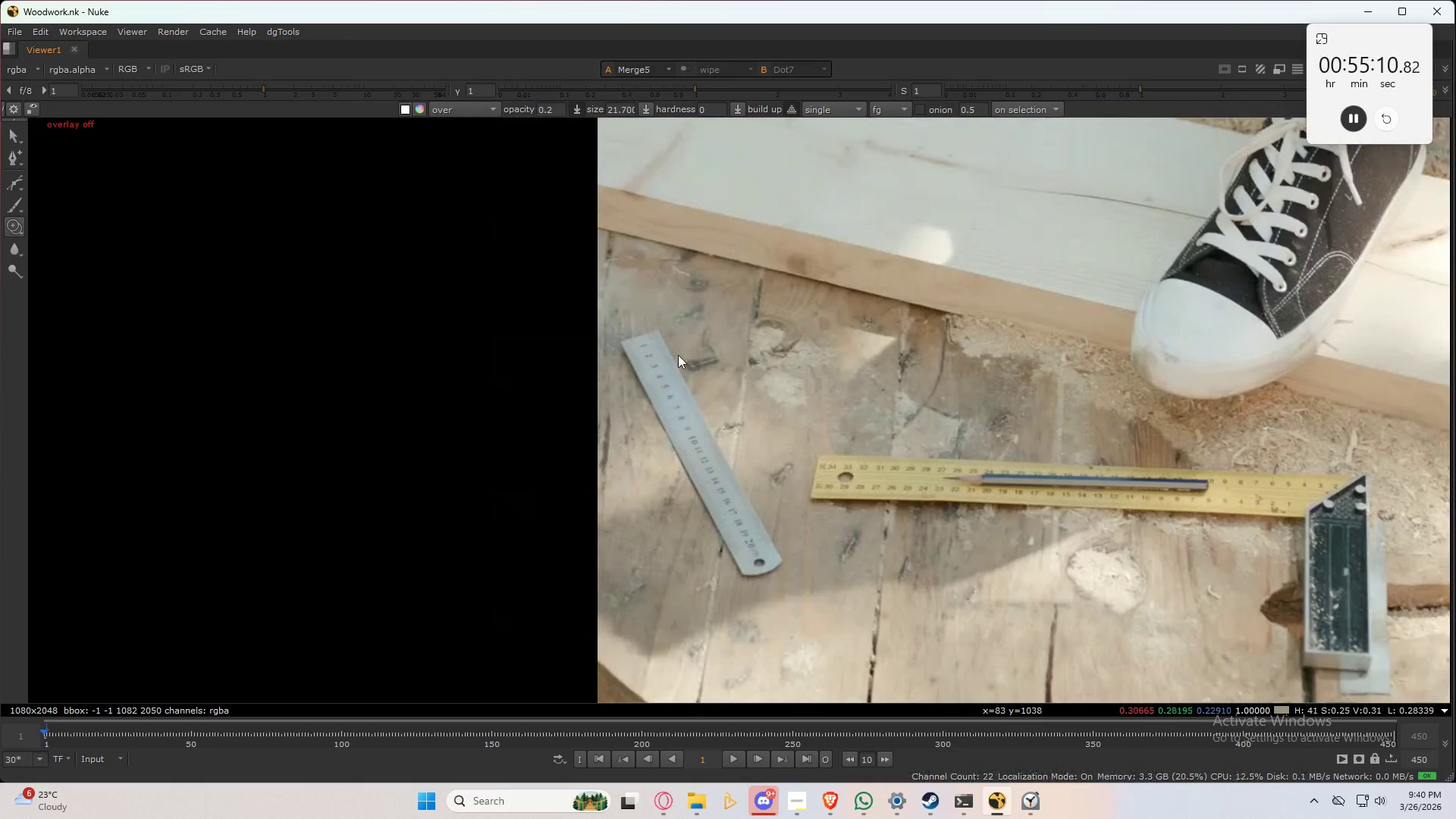 
scroll: coordinate [733, 388], scroll_direction: up, amount: 6.0
 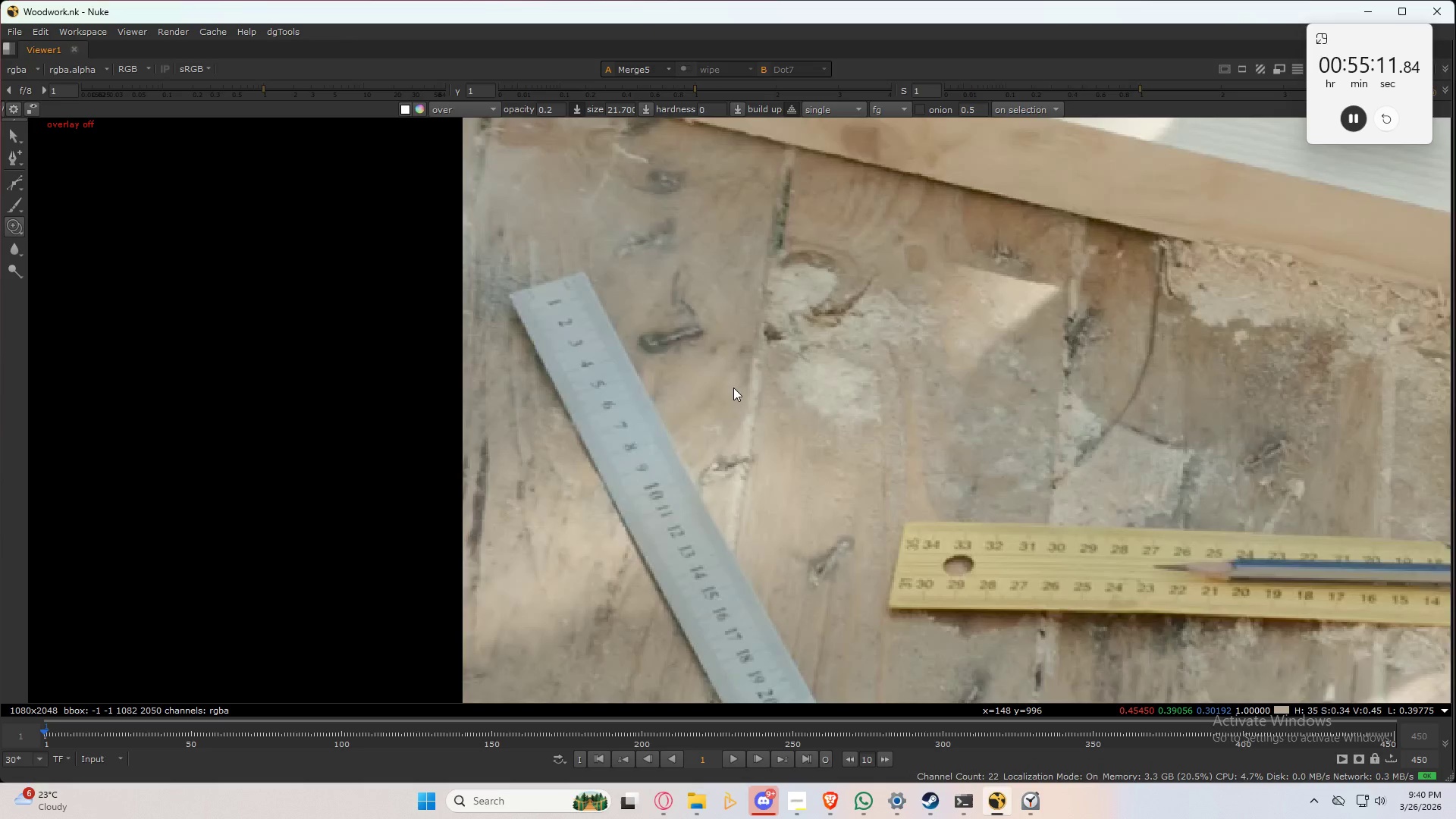 
scroll: coordinate [733, 388], scroll_direction: down, amount: 4.0
 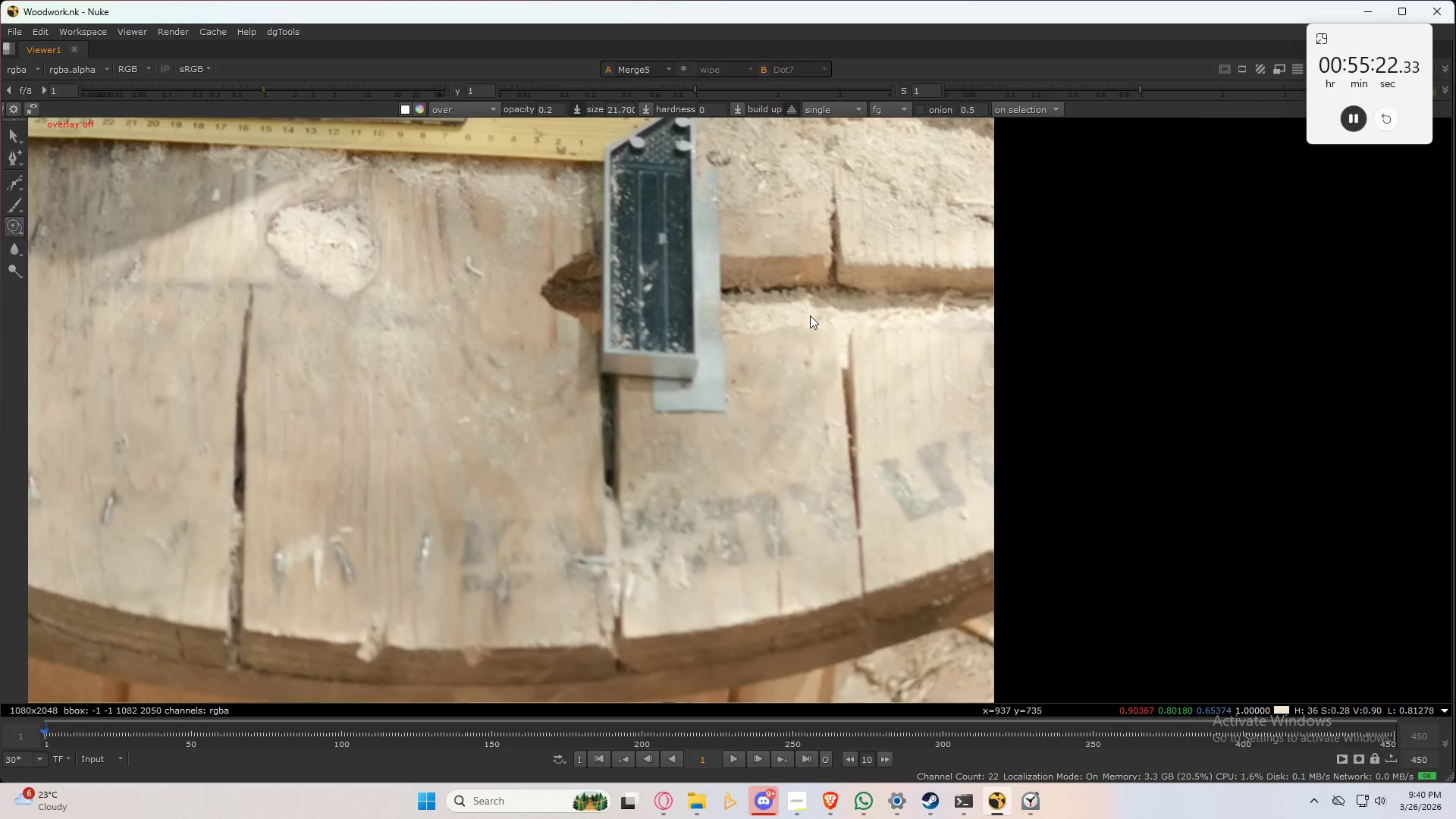 
wait(14.66)
 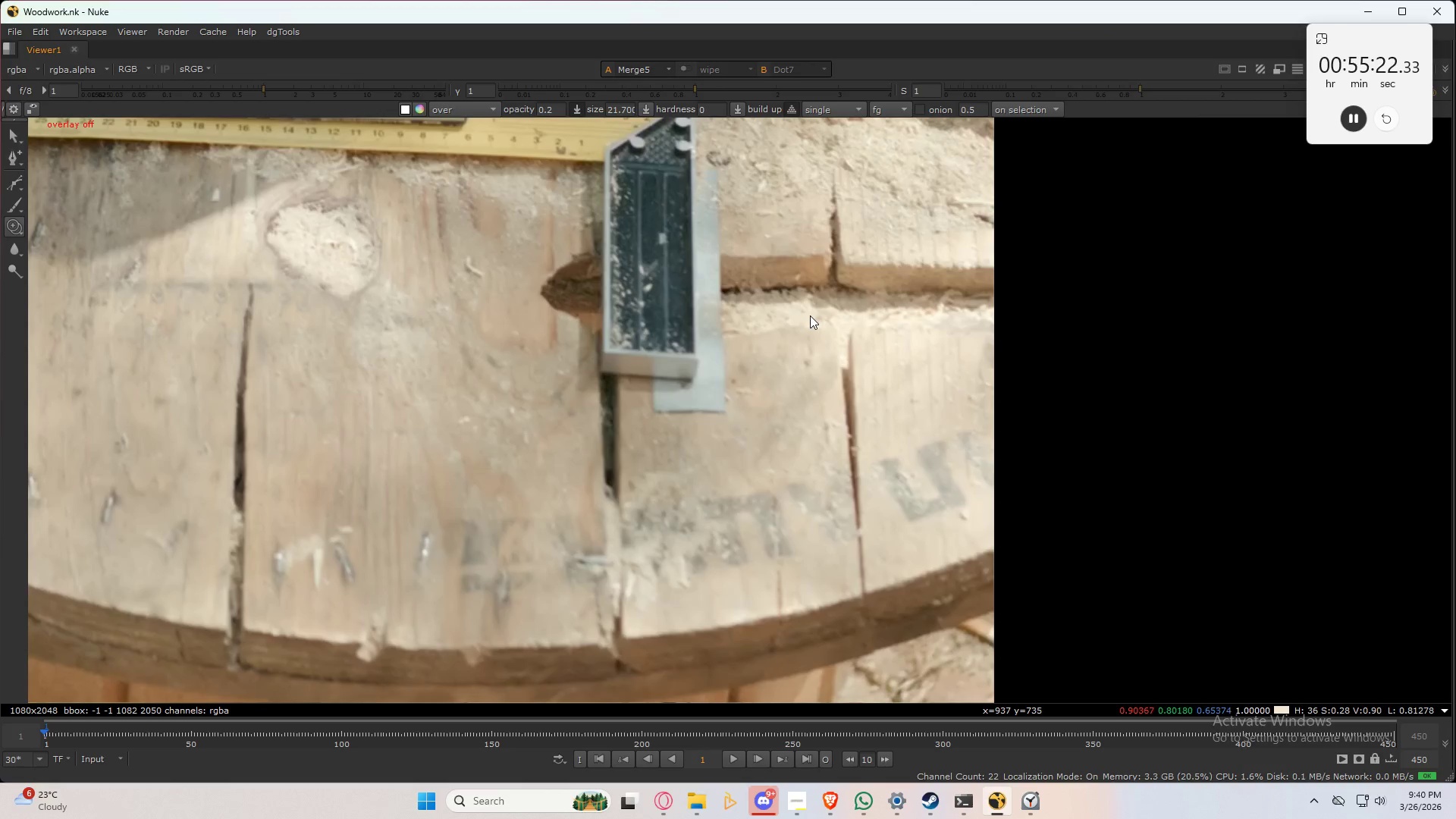 
left_click([810, 758])
 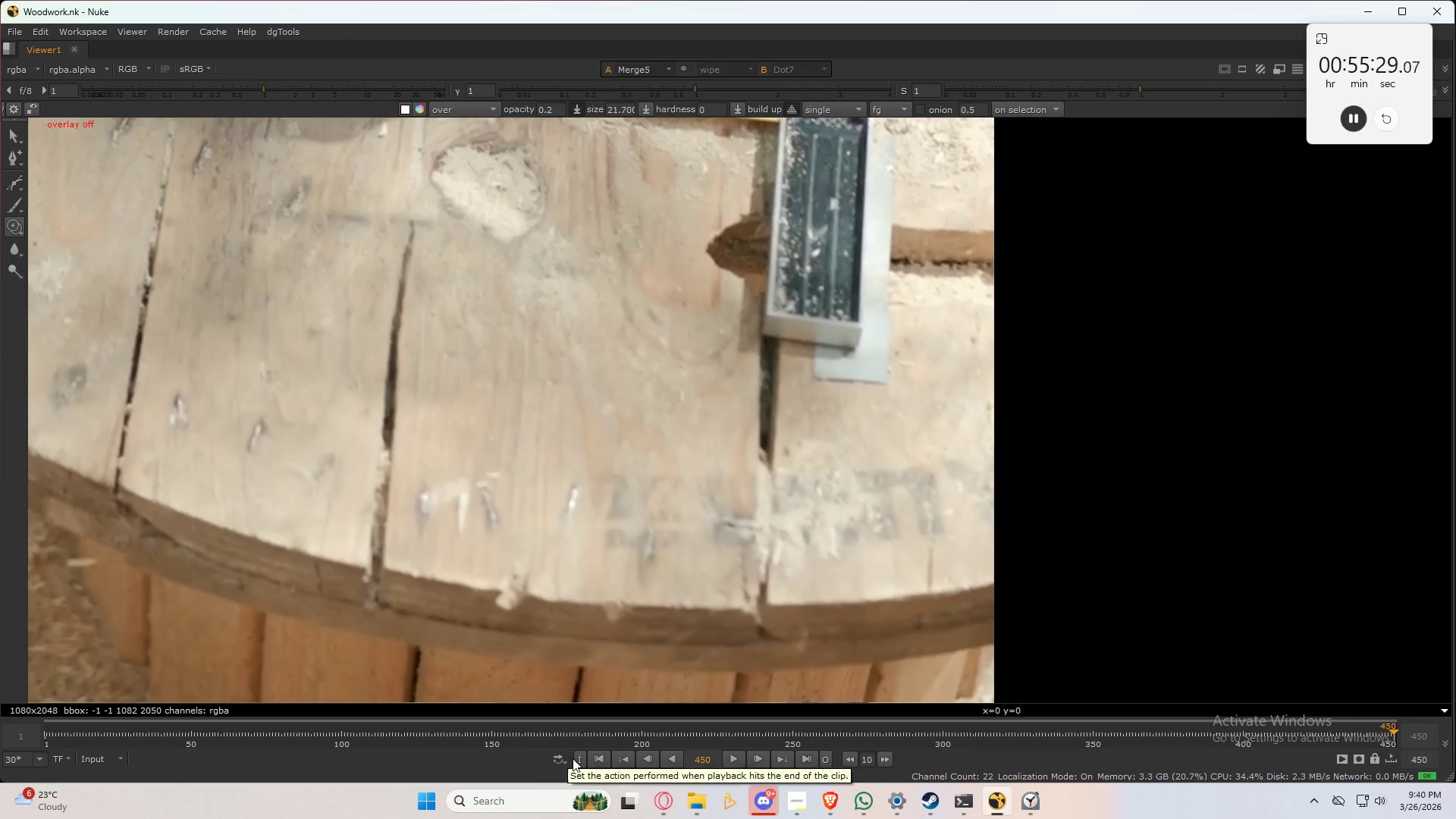 
scroll: coordinate [750, 599], scroll_direction: down, amount: 3.0
 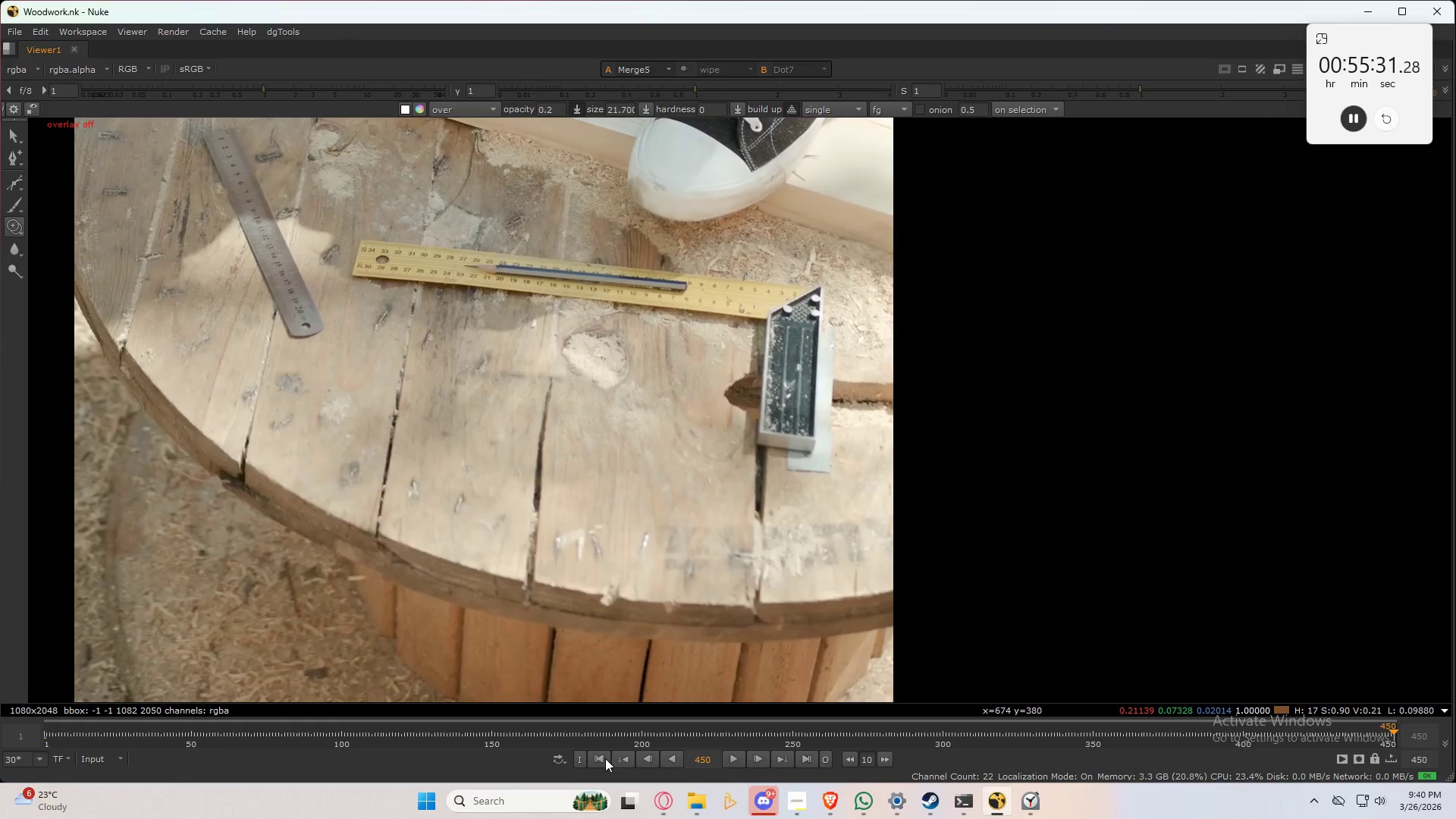 
left_click([605, 758])
 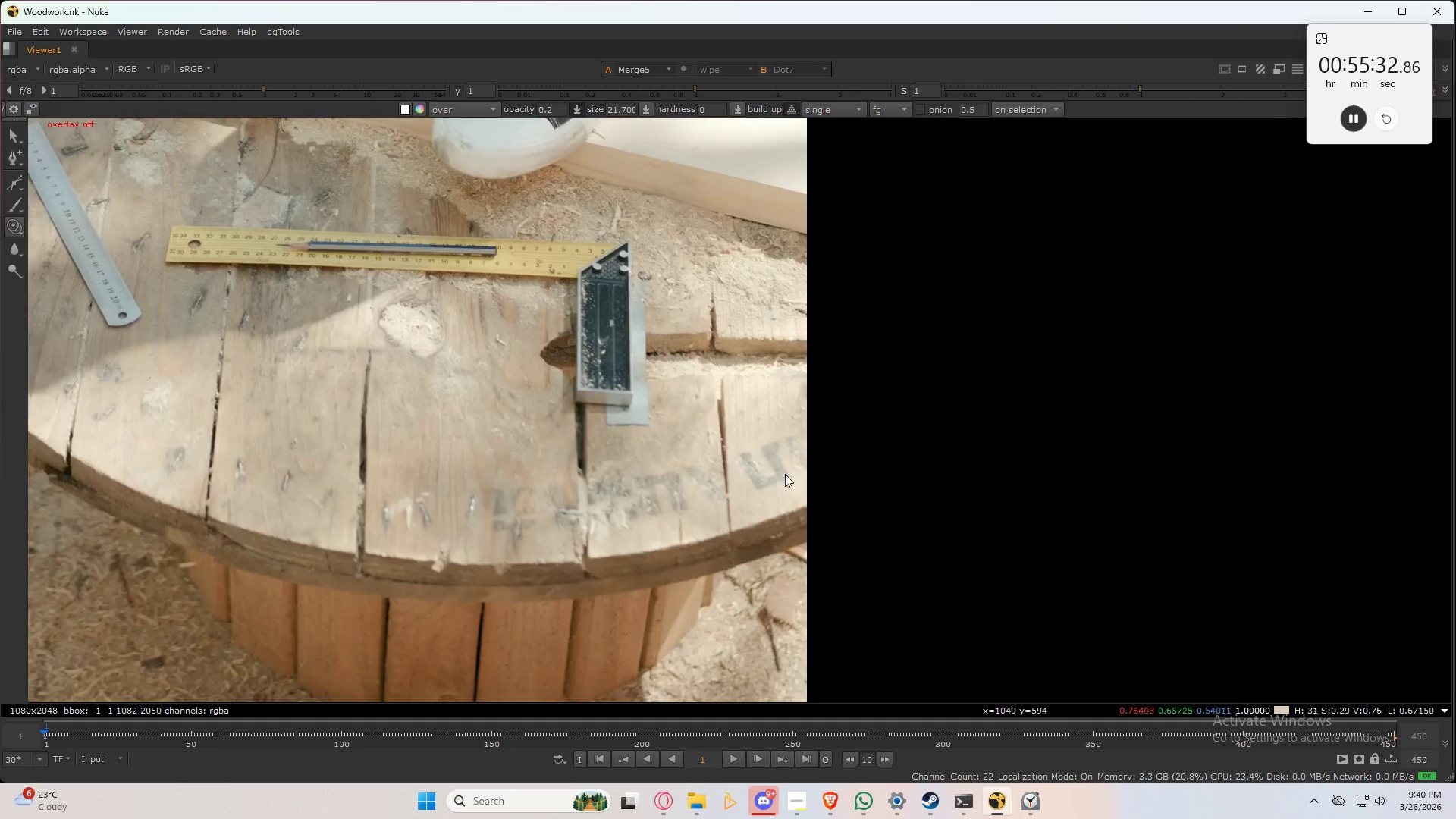 
scroll: coordinate [820, 454], scroll_direction: up, amount: 5.0
 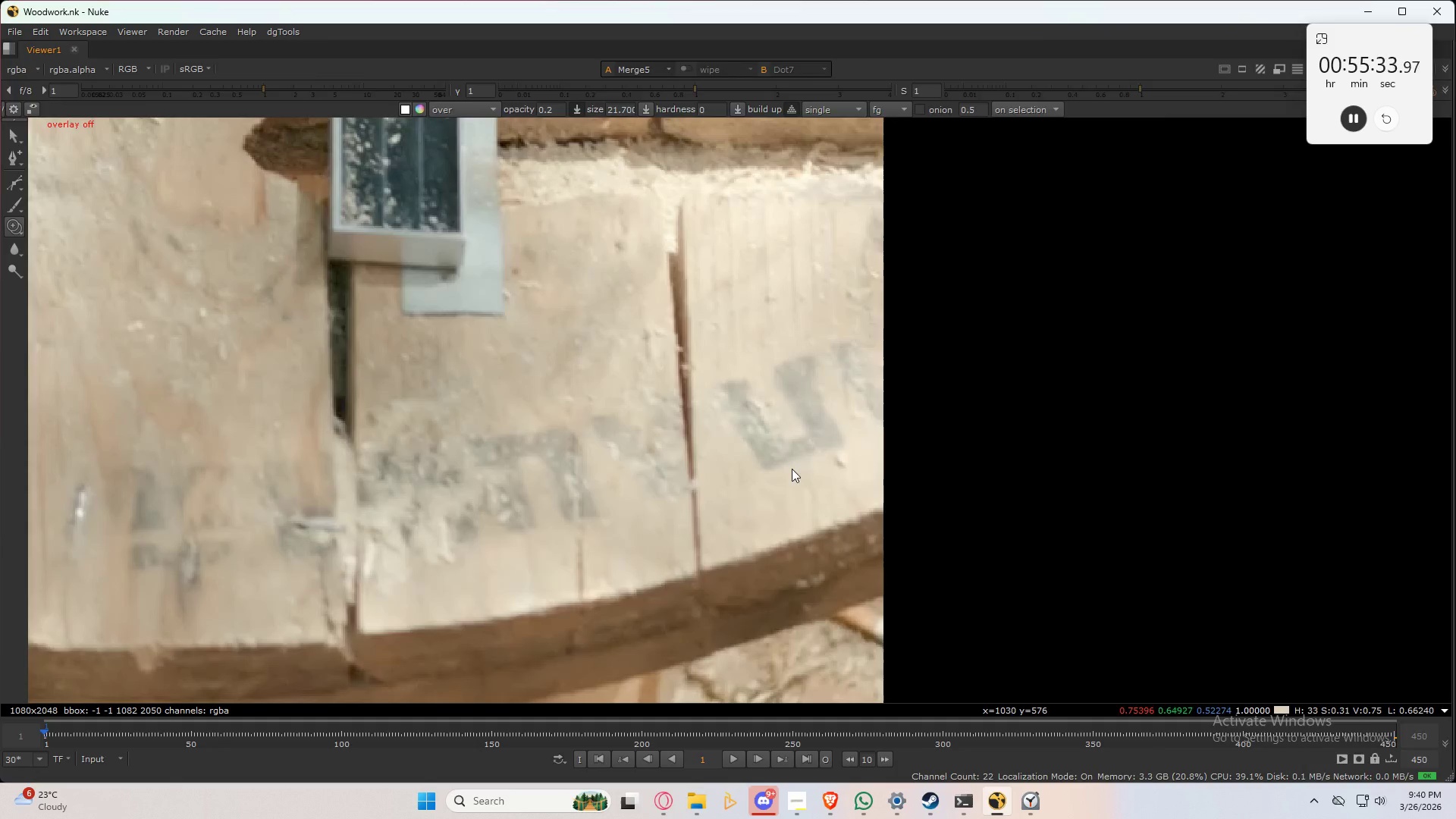 
key(Space)
 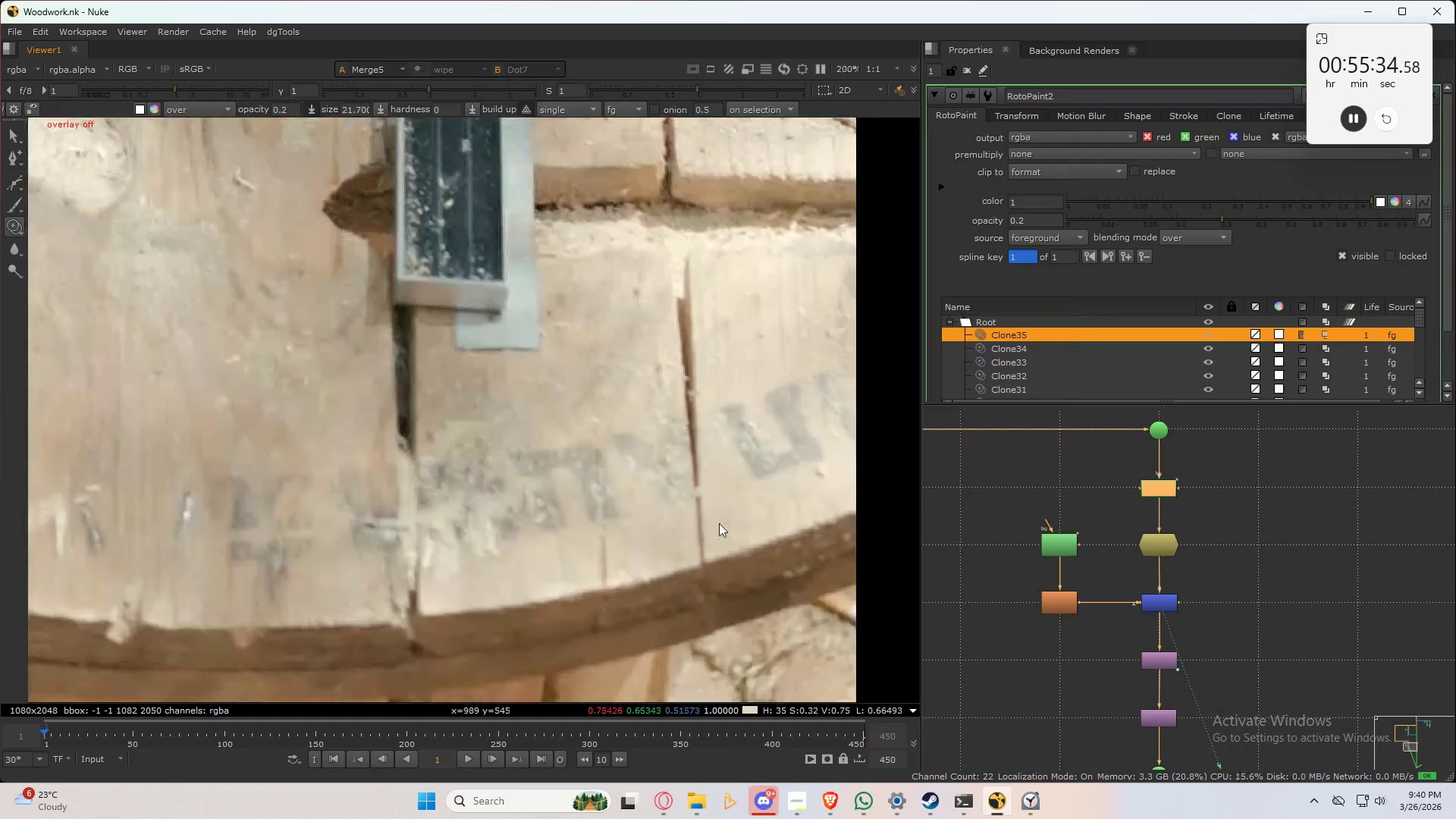 
scroll: coordinate [1241, 531], scroll_direction: down, amount: 7.0
 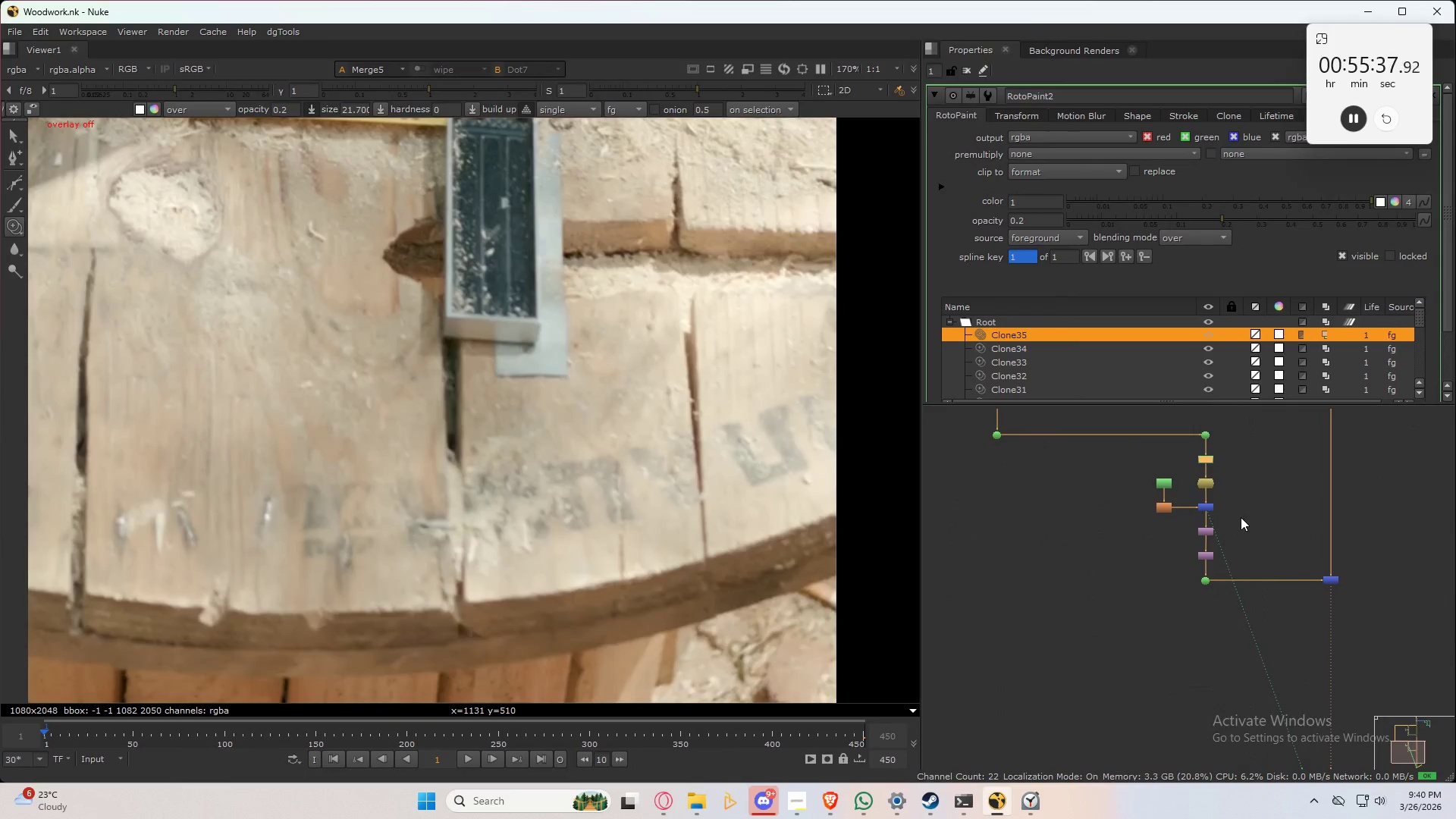 
key(Space)
 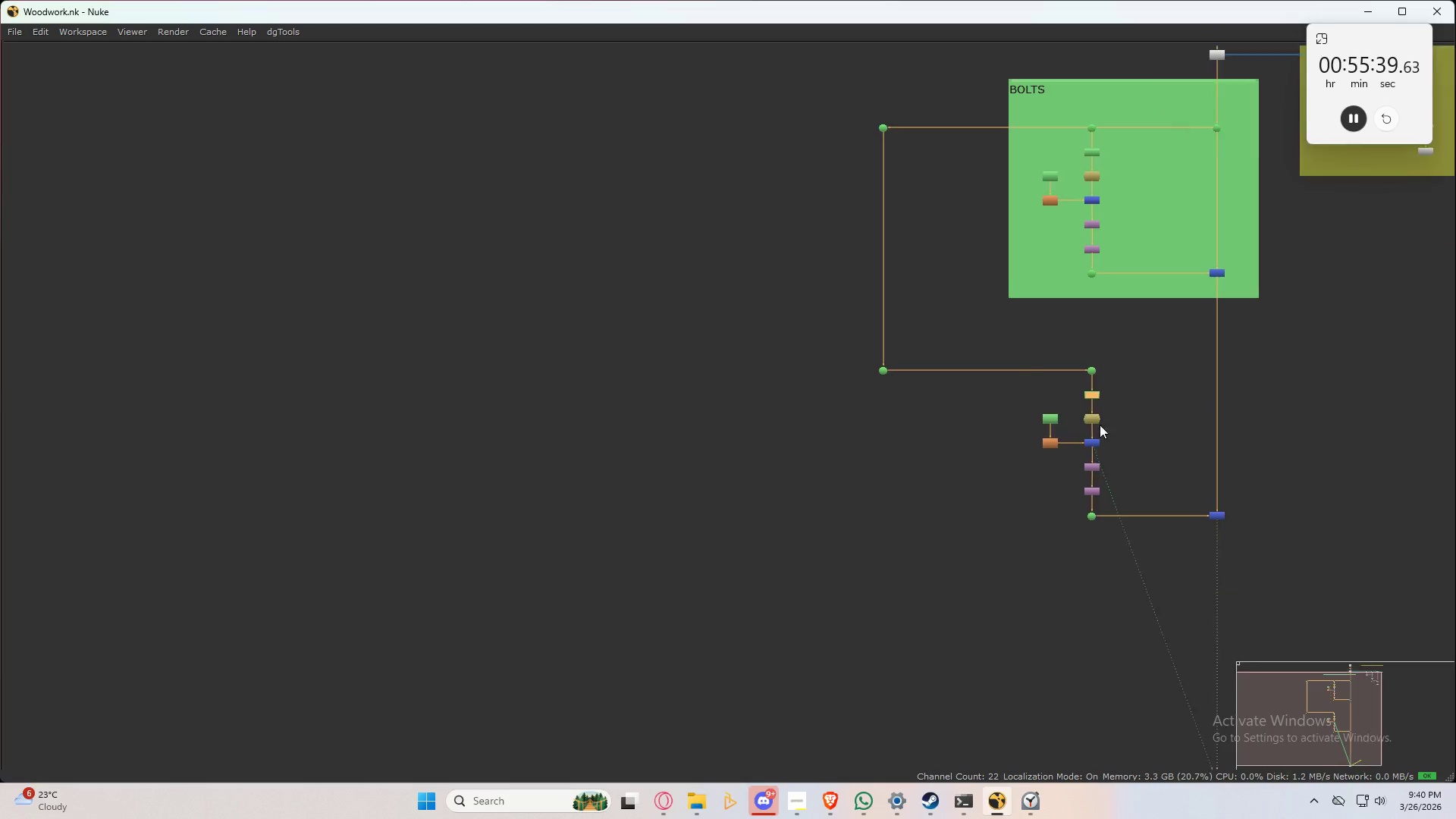 
left_click_drag(start_coordinate=[918, 286], to_coordinate=[1314, 657])
 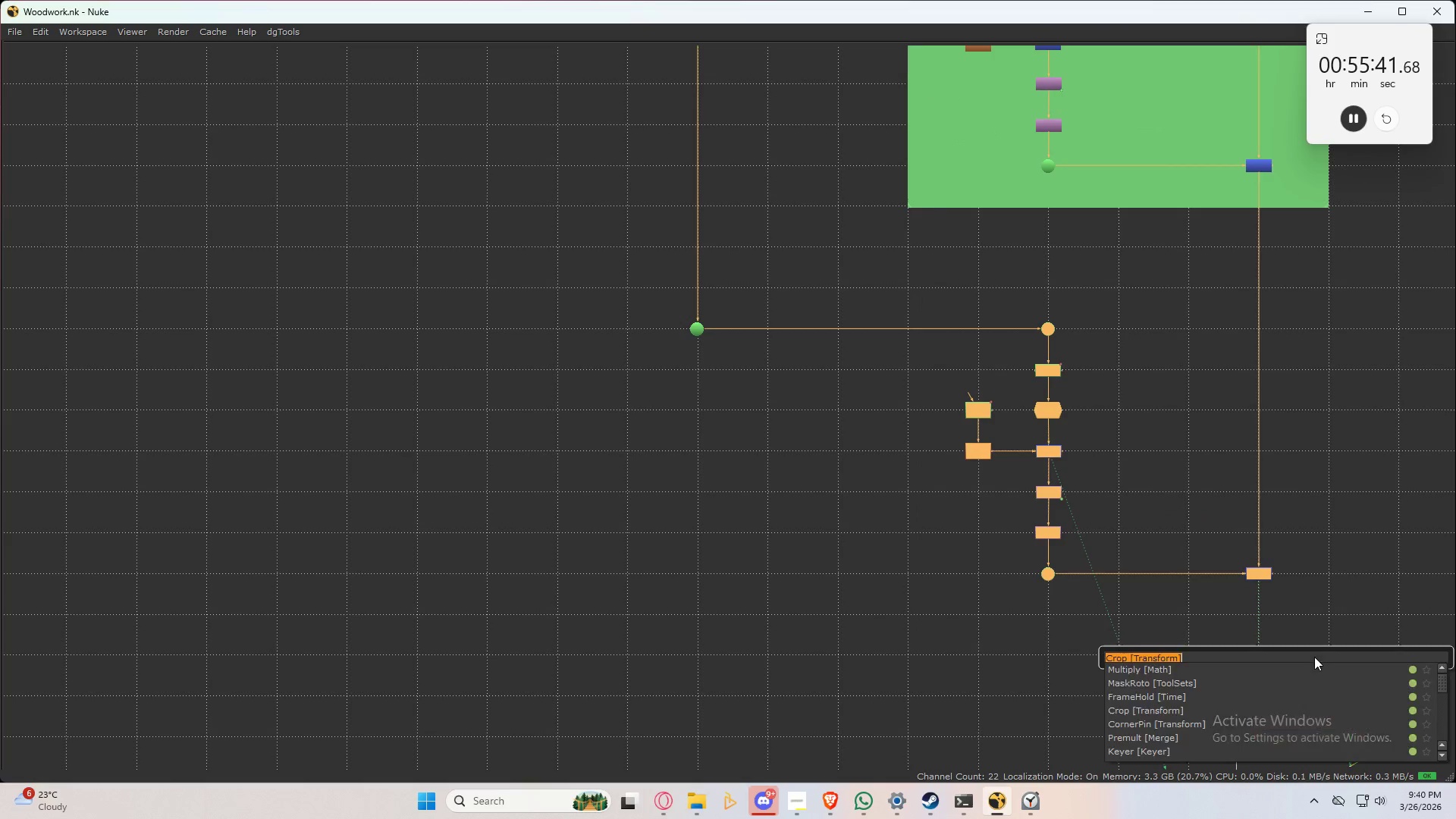 
scroll: coordinate [1005, 346], scroll_direction: up, amount: 3.0
 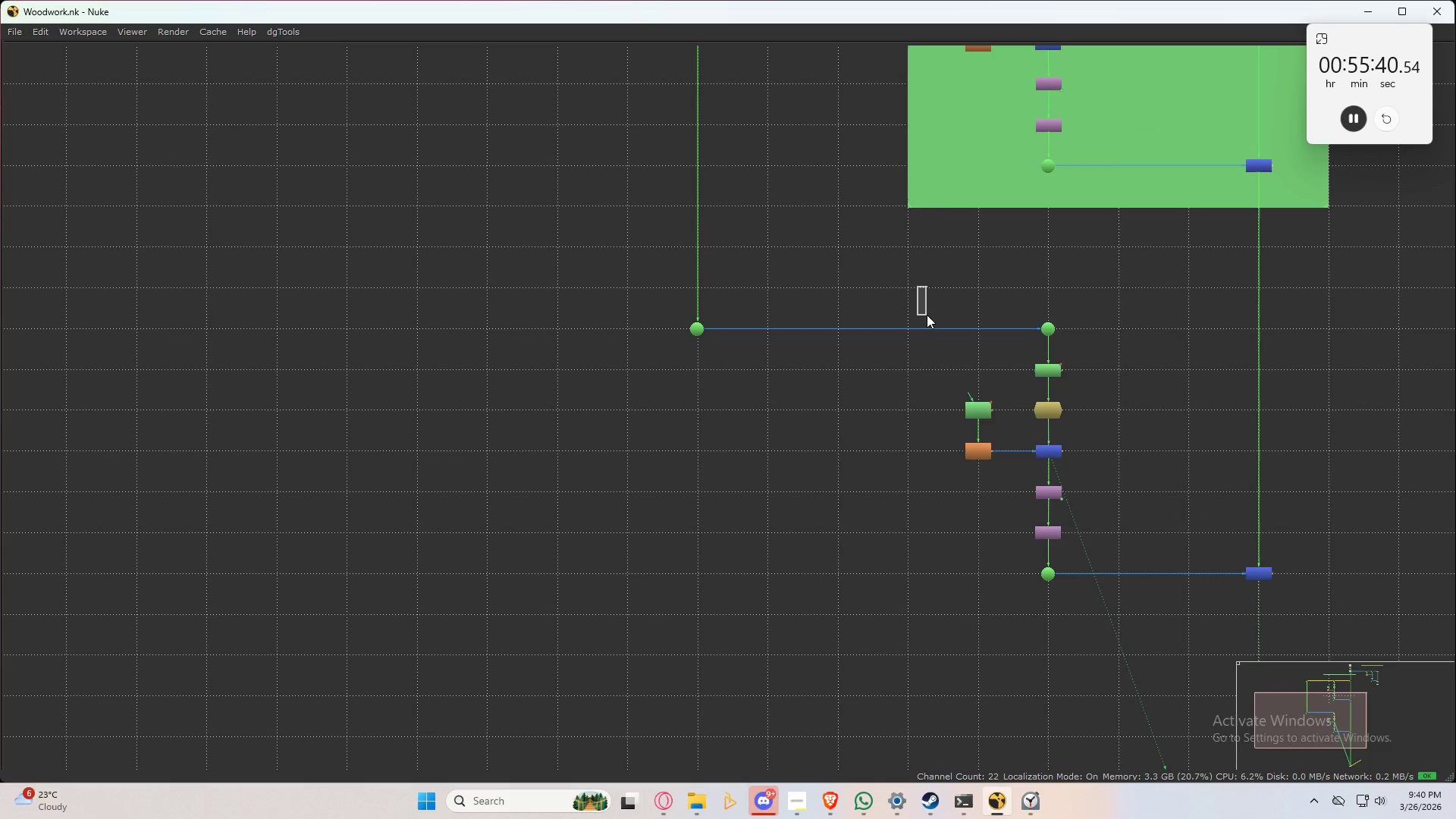 
key(Tab)
type(bac)
 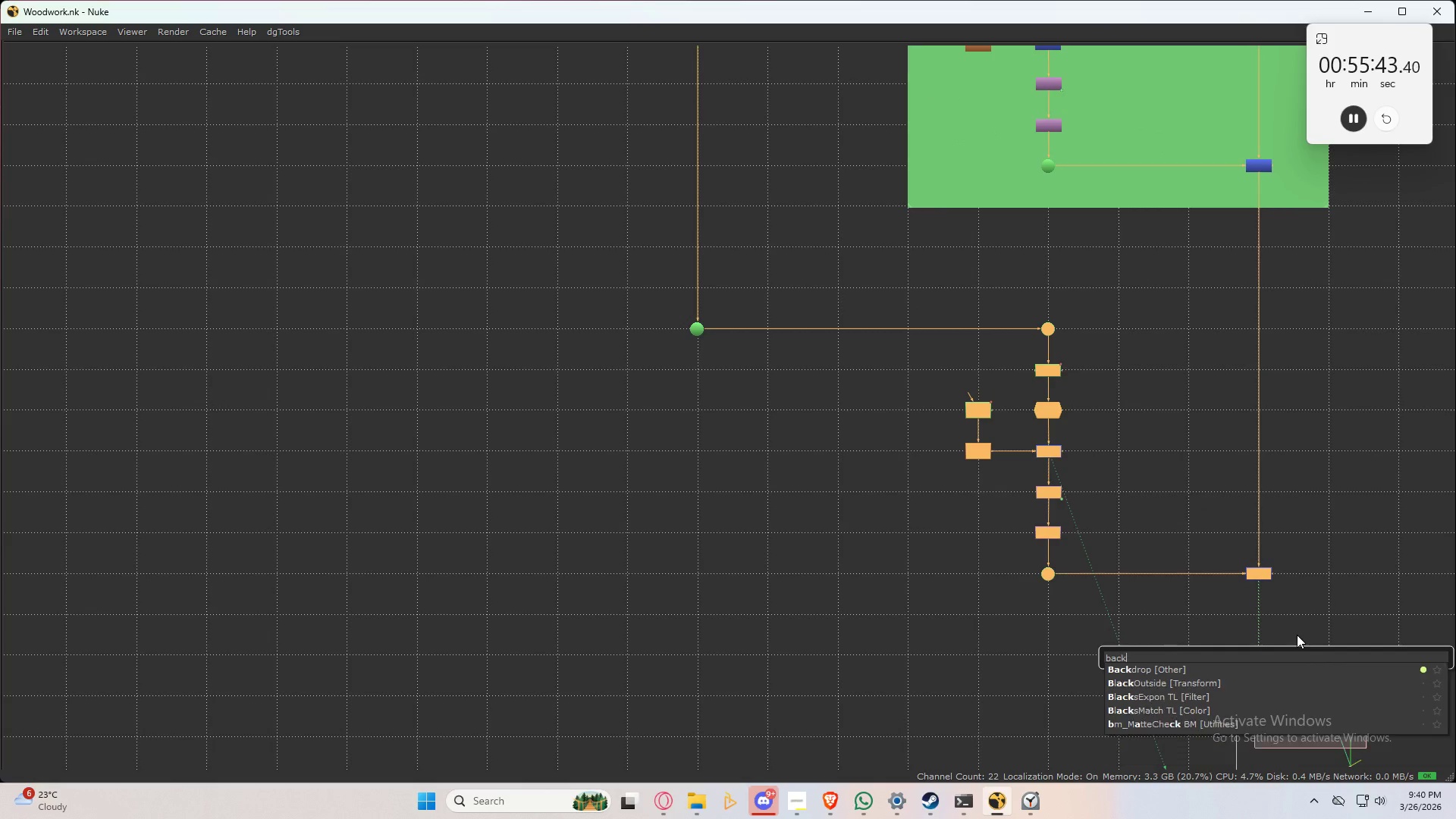 
type(kdro)
 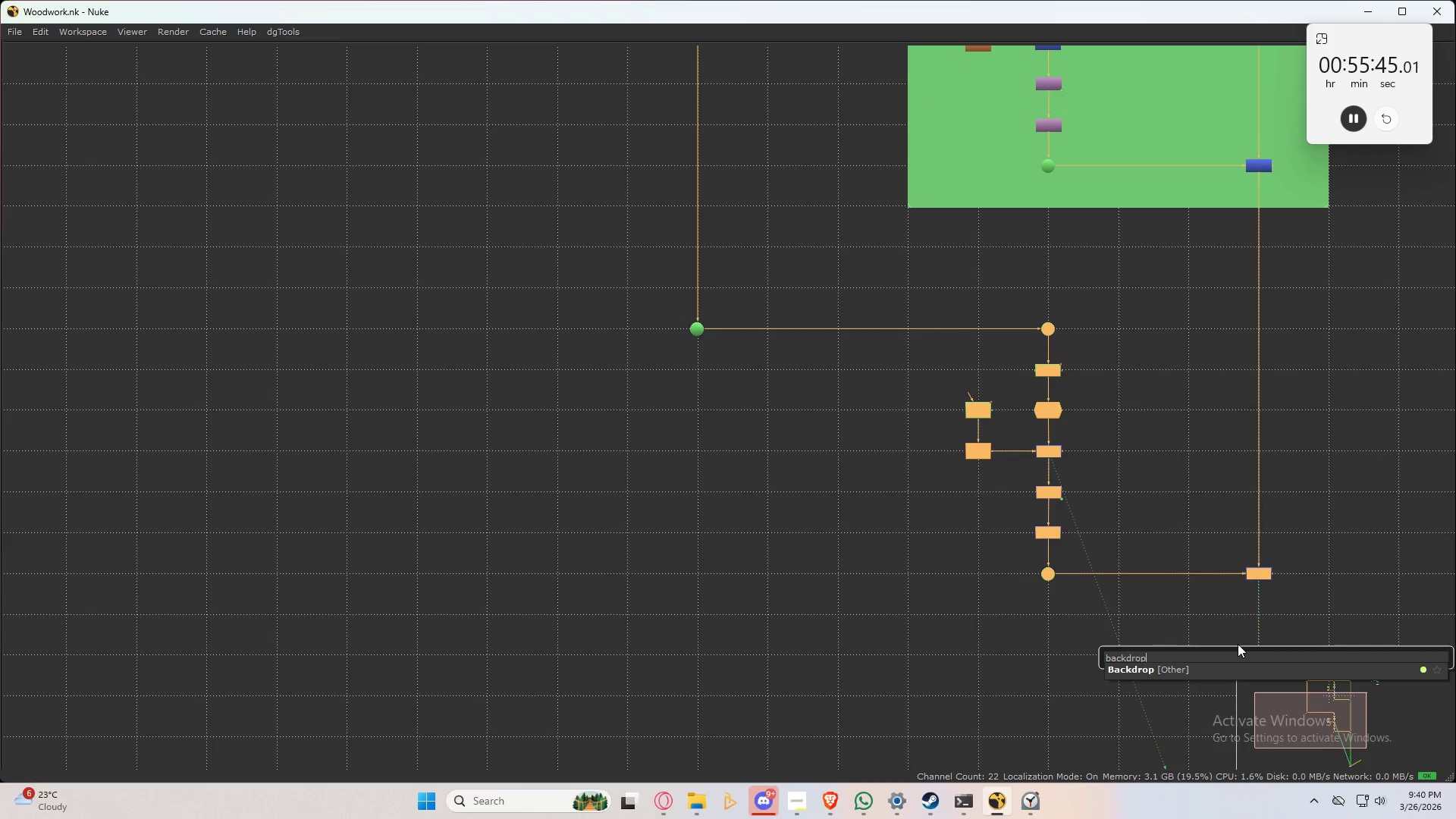 
key(P)
 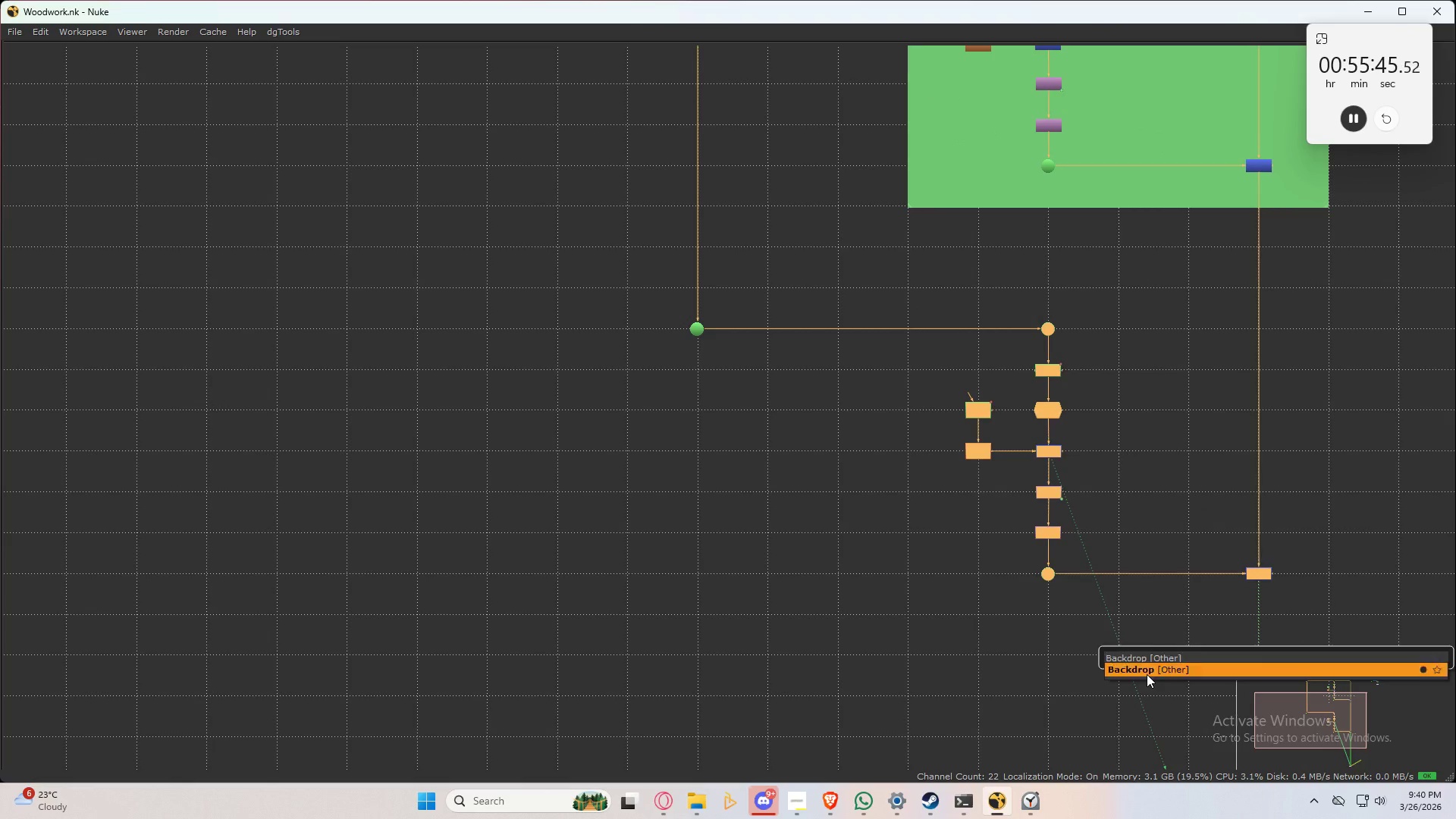 
left_click([1147, 674])